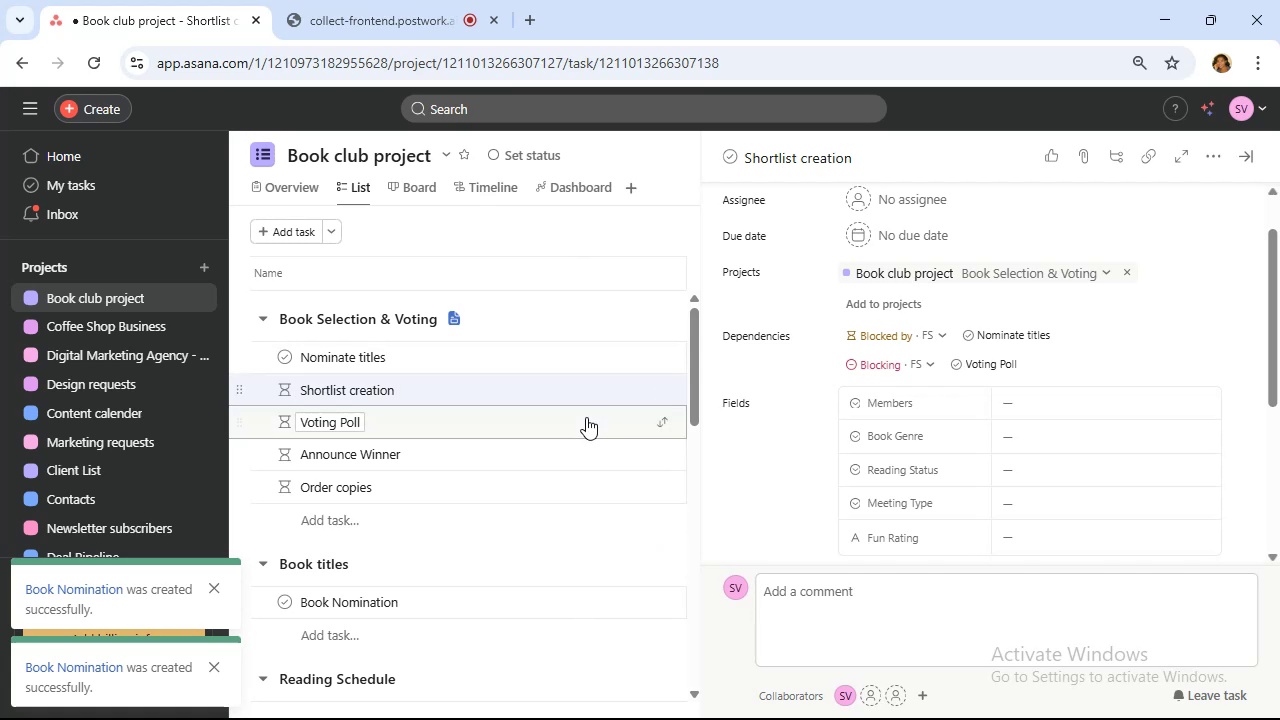 
wait(7.05)
 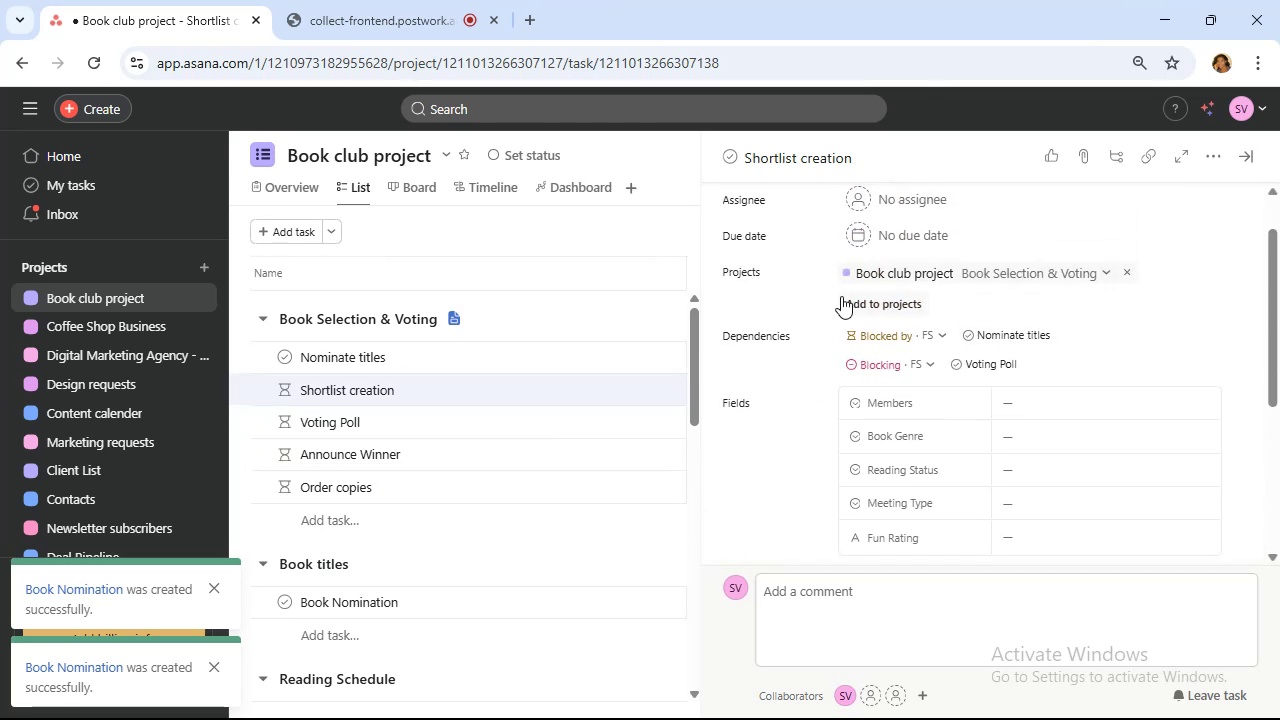 
scroll: coordinate [589, 424], scroll_direction: down, amount: 2.0
 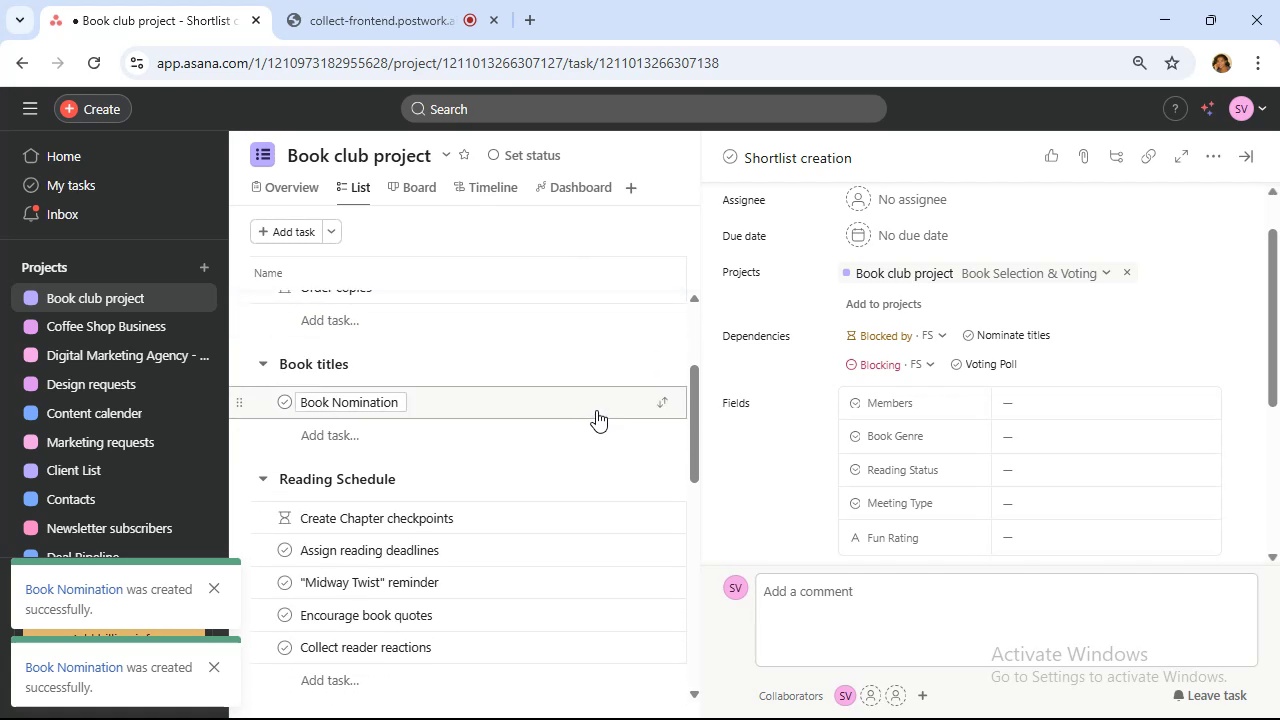 
wait(5.41)
 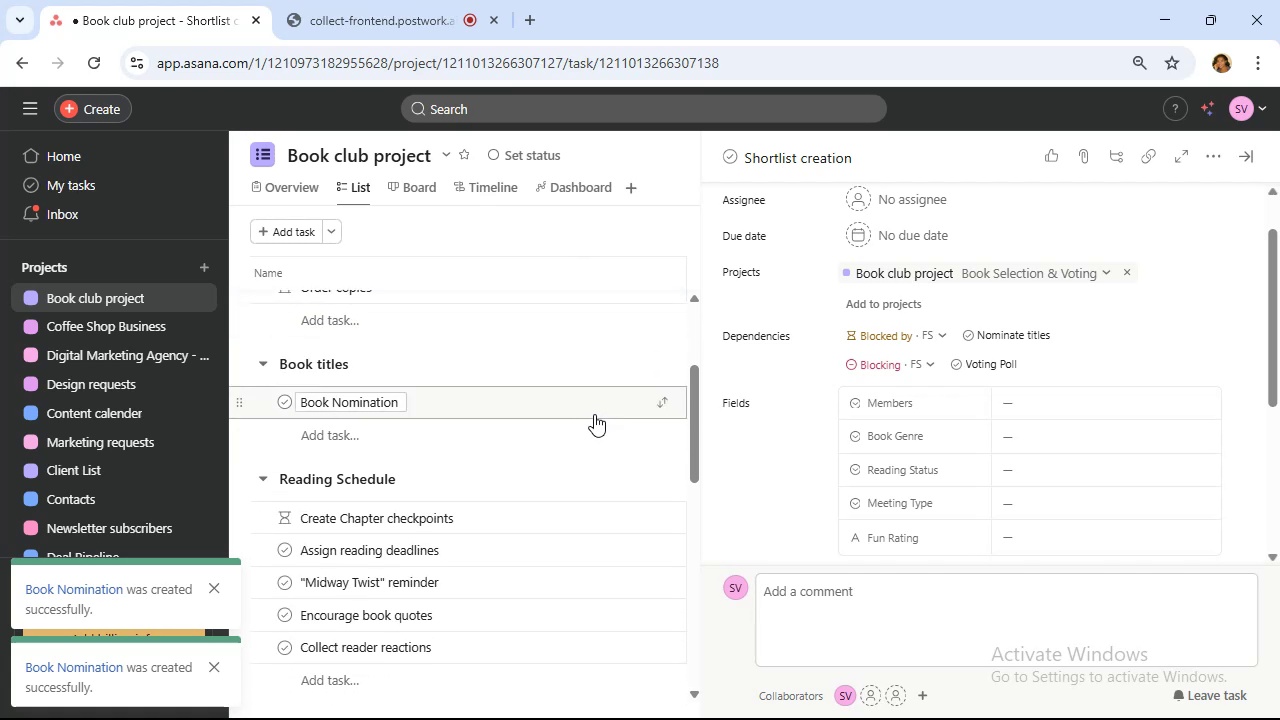 
scroll: coordinate [598, 408], scroll_direction: down, amount: 1.0
 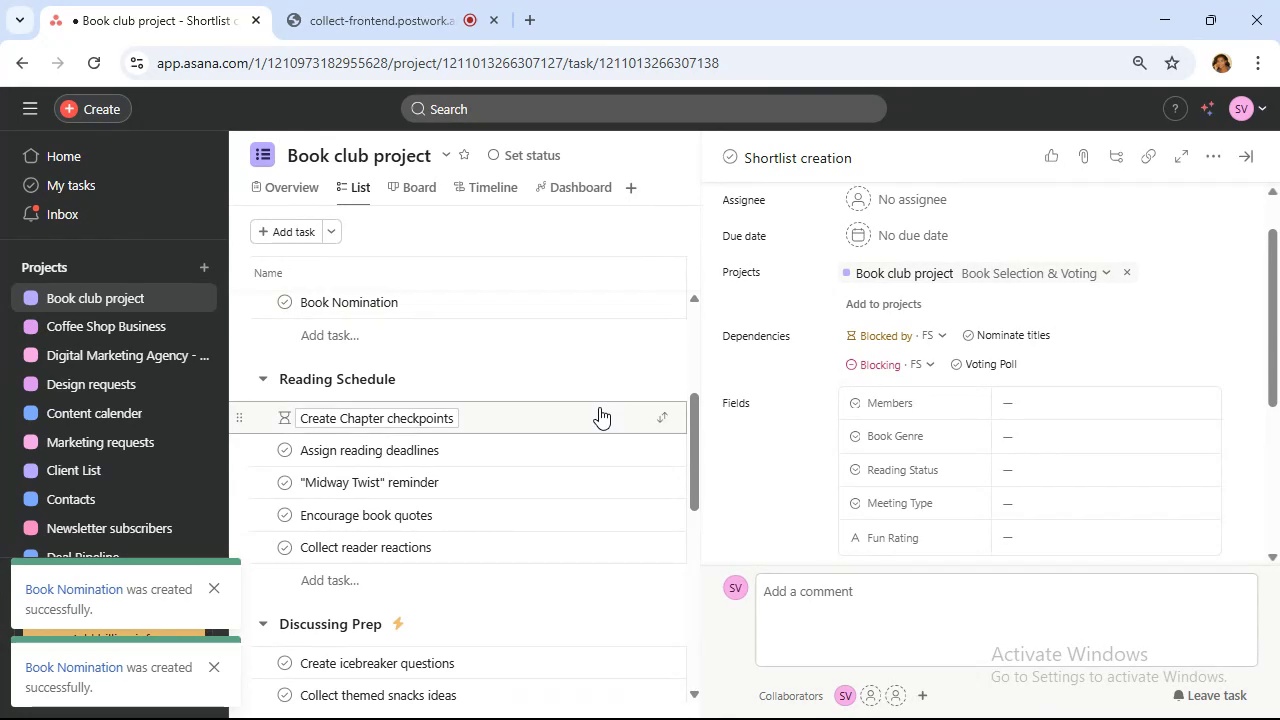 
scroll: coordinate [599, 407], scroll_direction: up, amount: 2.0
 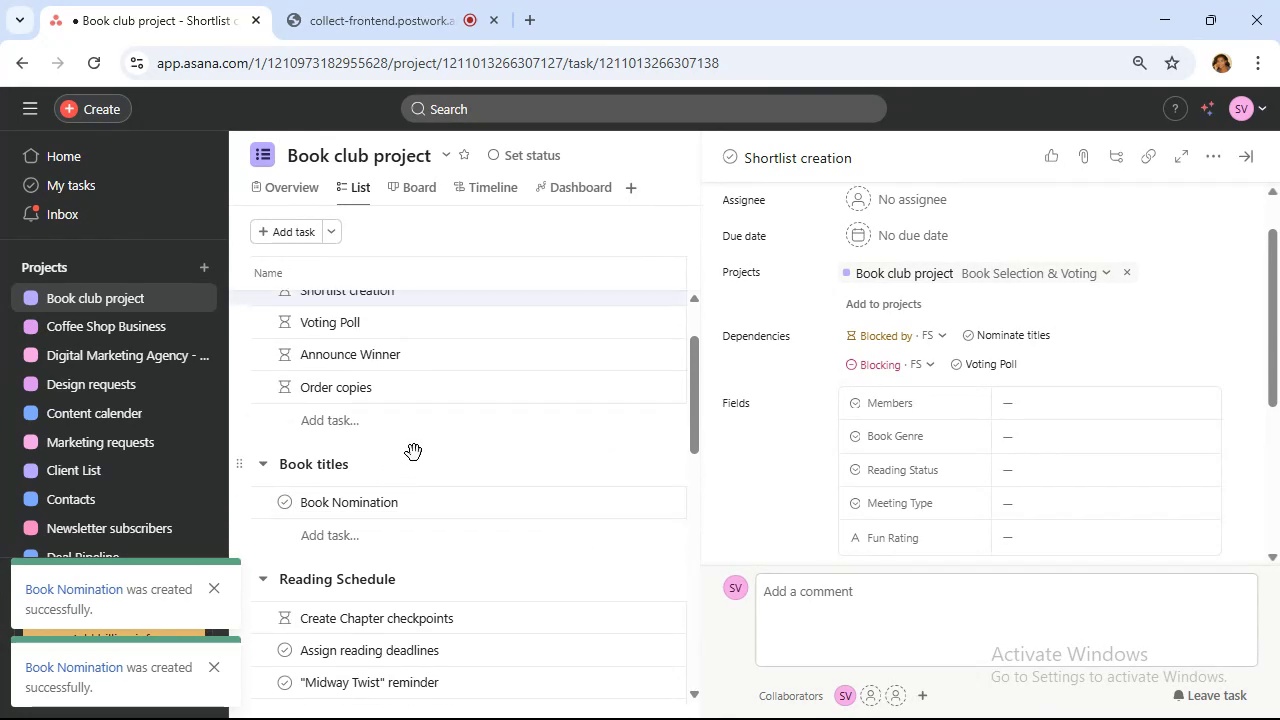 
wait(9.36)
 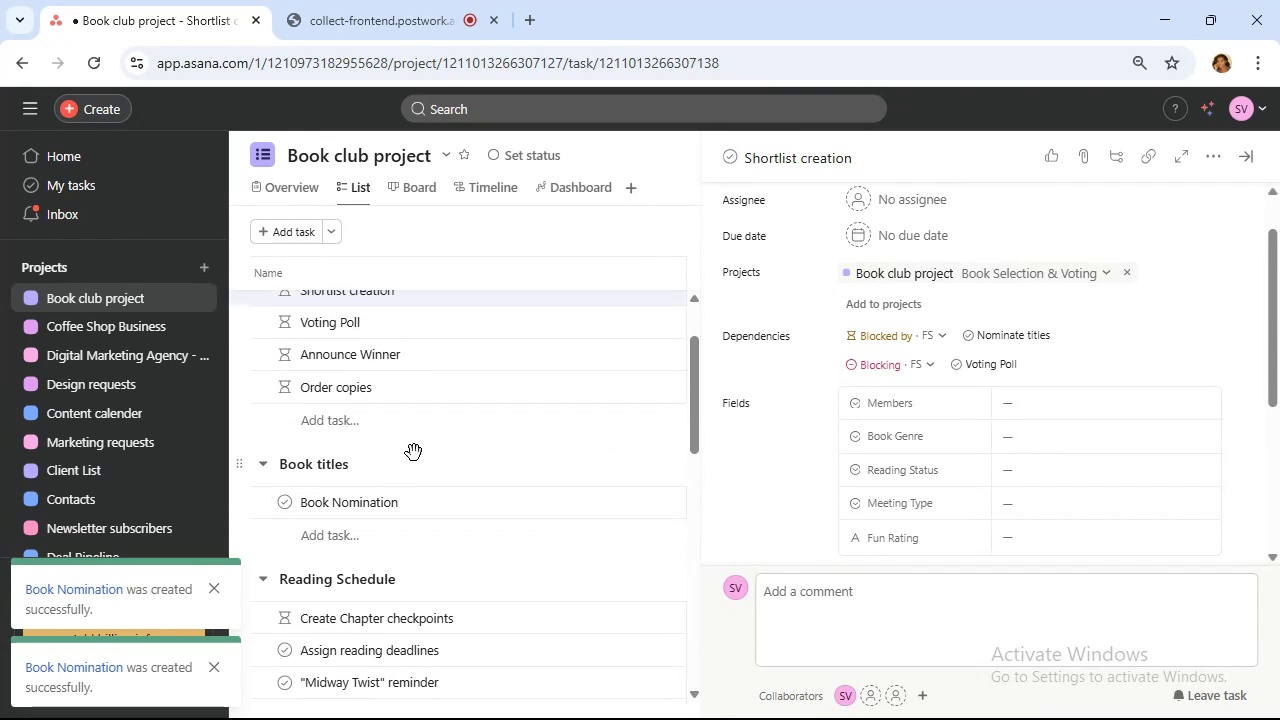 
scroll: coordinate [512, 453], scroll_direction: up, amount: 2.0
 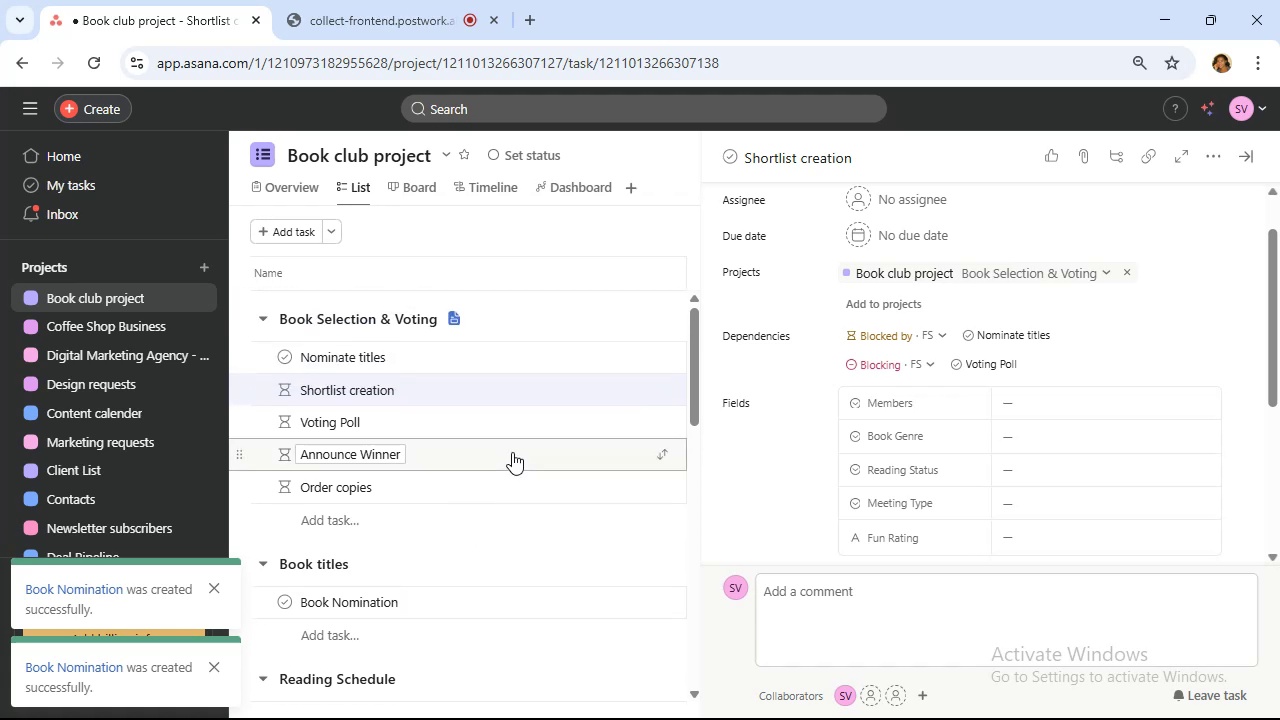 
scroll: coordinate [512, 452], scroll_direction: down, amount: 1.0
 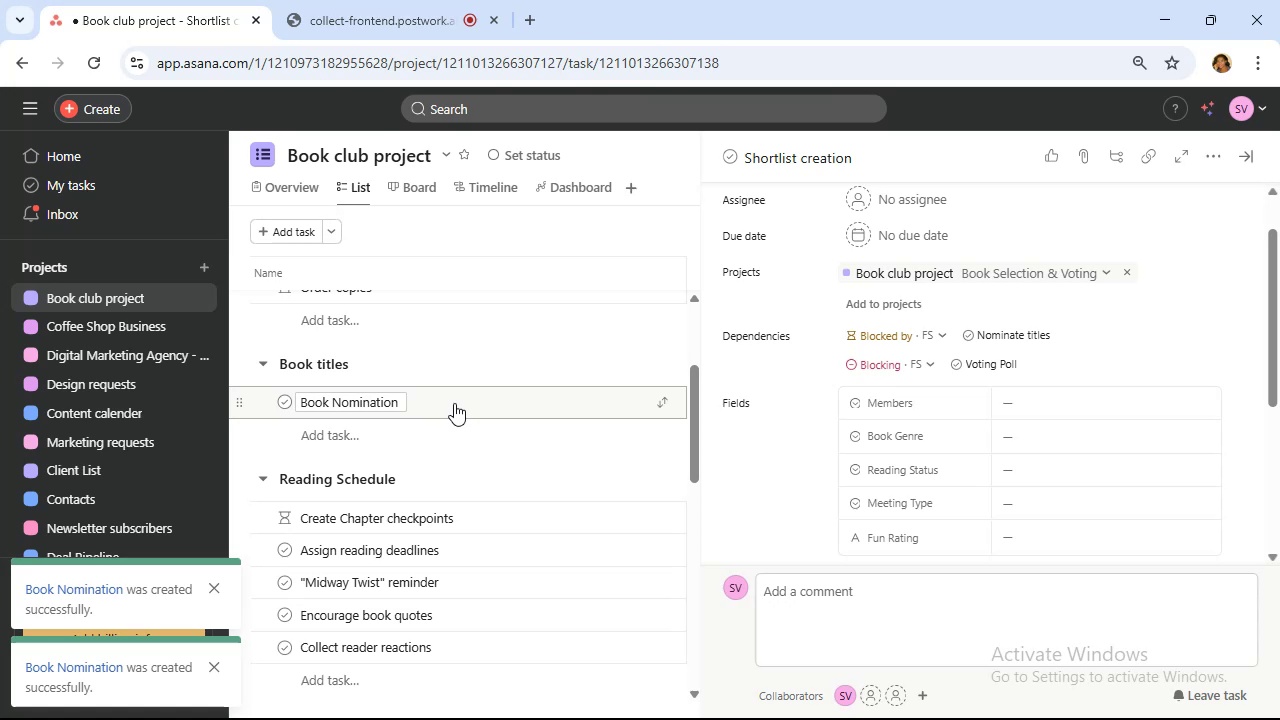 
wait(9.77)
 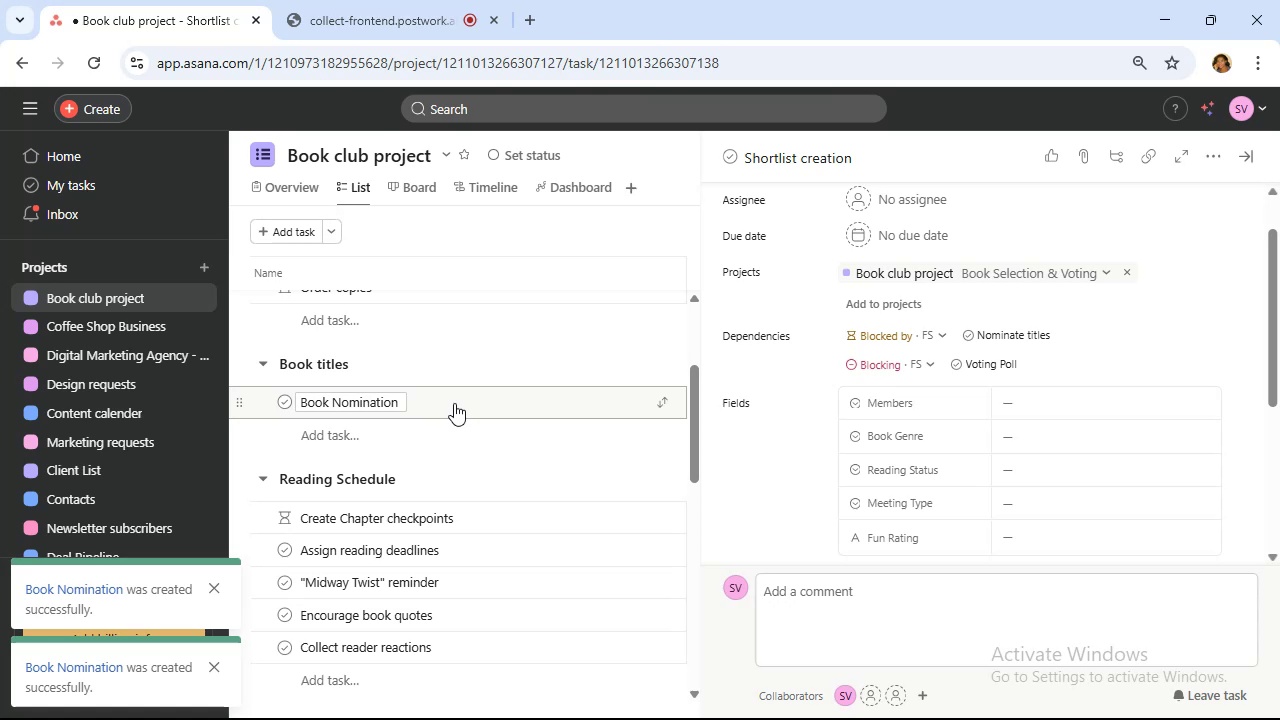 
left_click([1215, 152])
 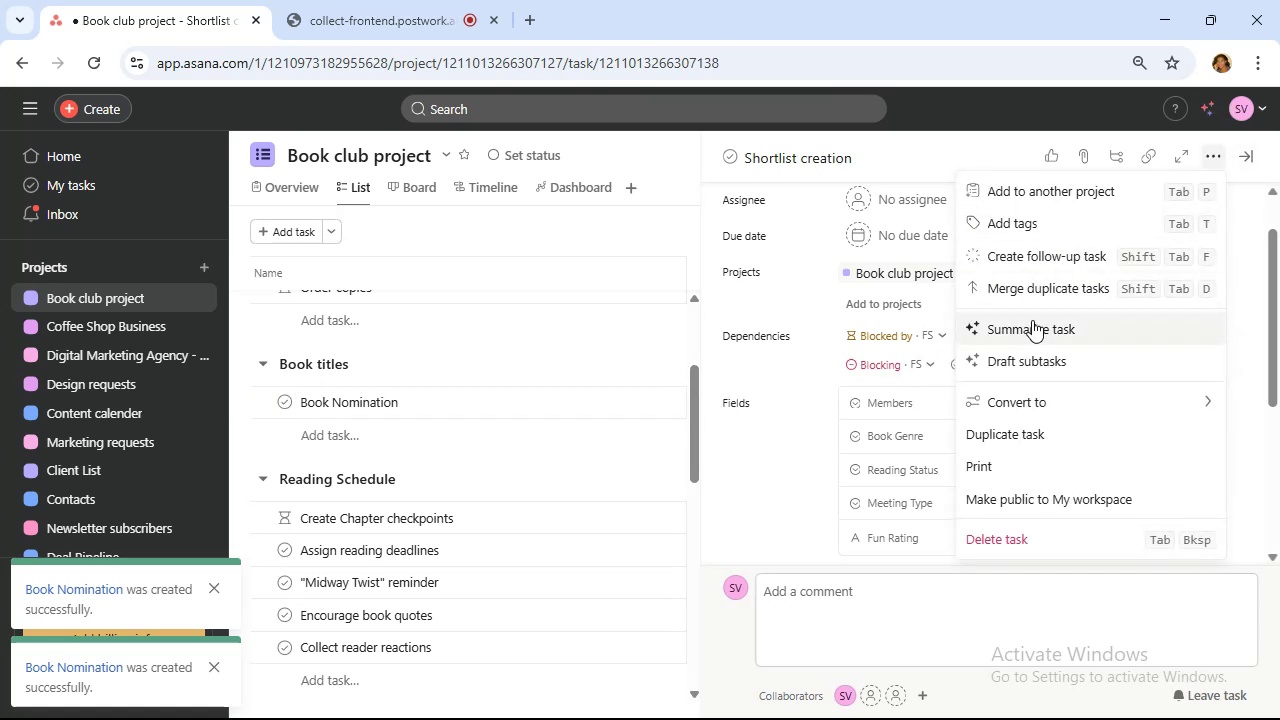 
scroll: coordinate [1046, 335], scroll_direction: down, amount: 2.0
 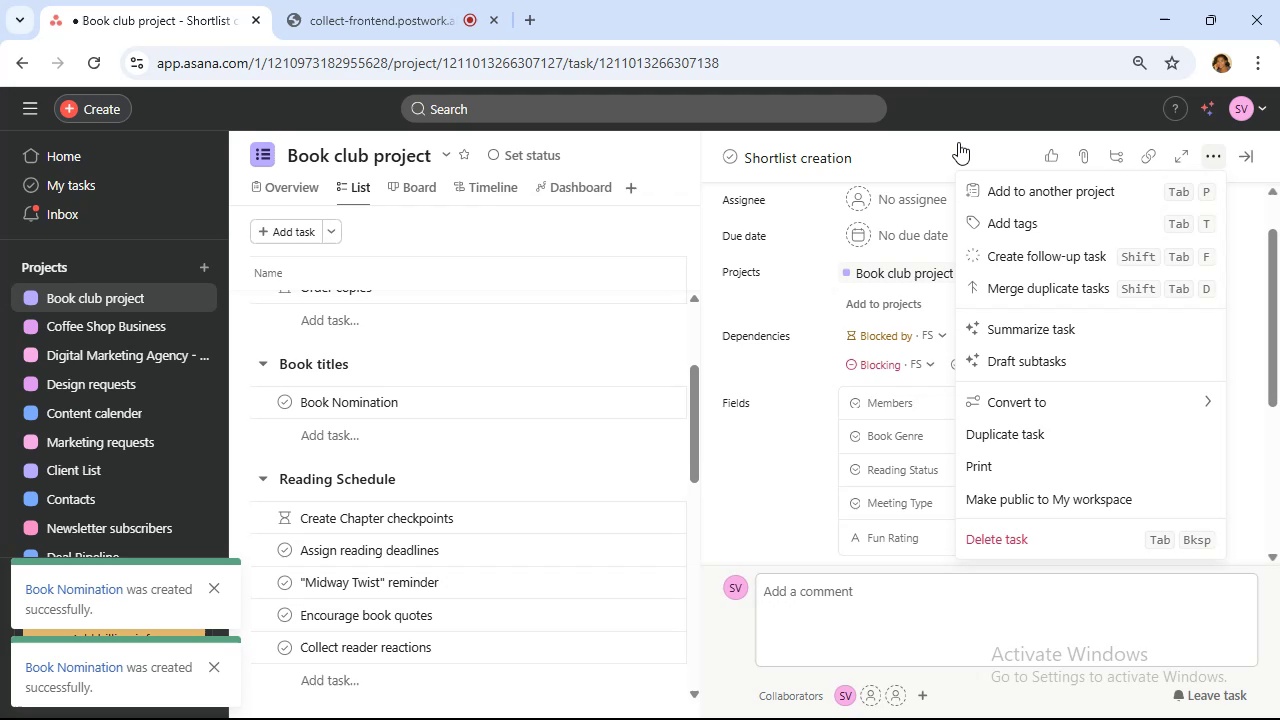 
left_click([958, 145])
 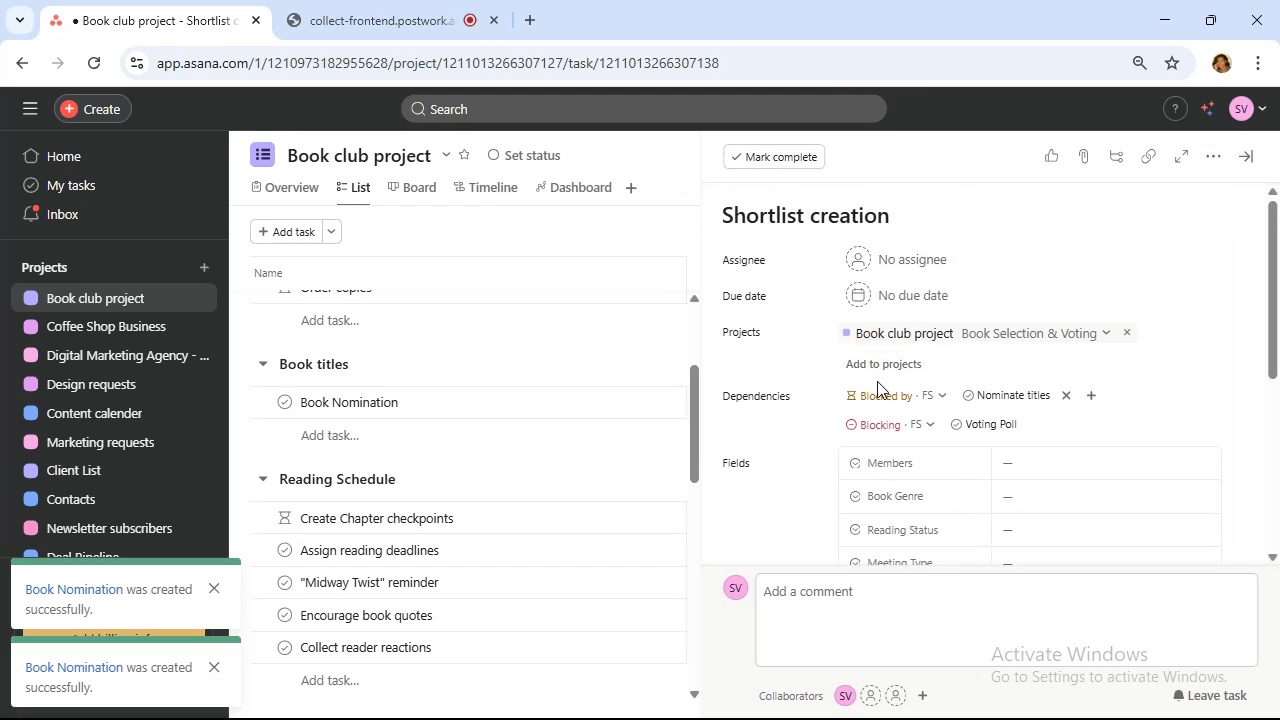 
scroll: coordinate [481, 371], scroll_direction: up, amount: 3.0
 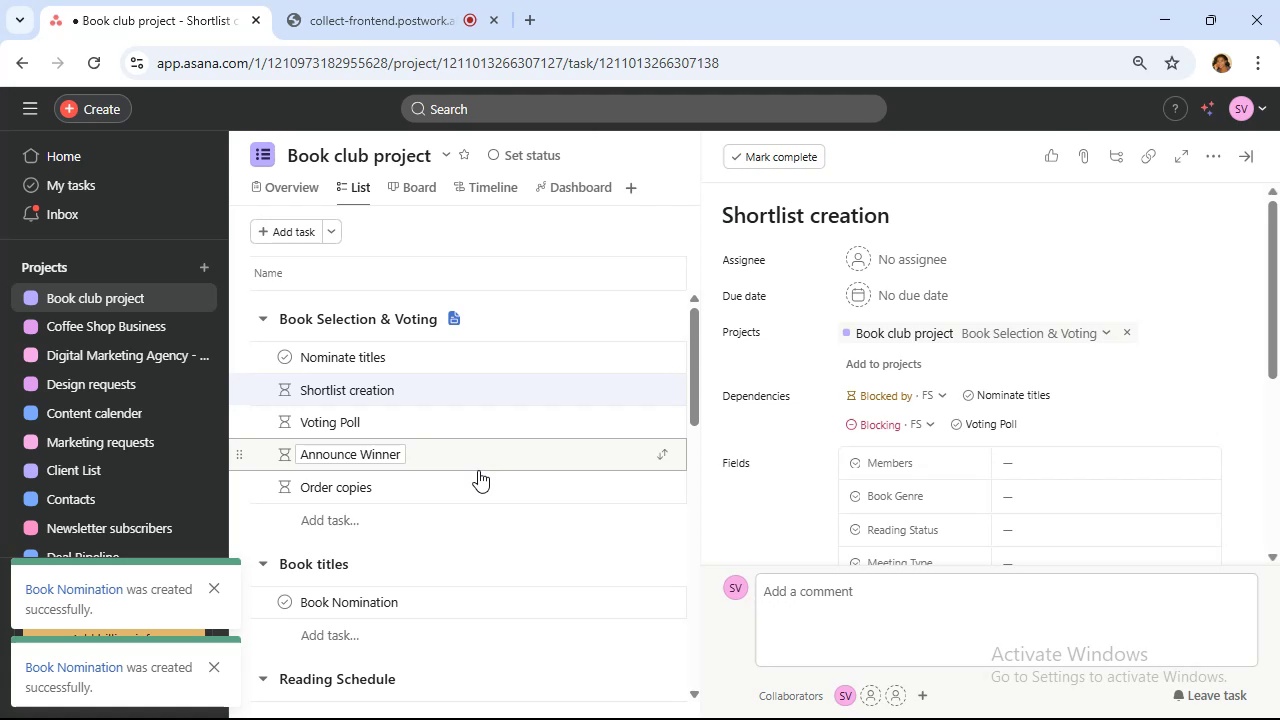 
wait(9.76)
 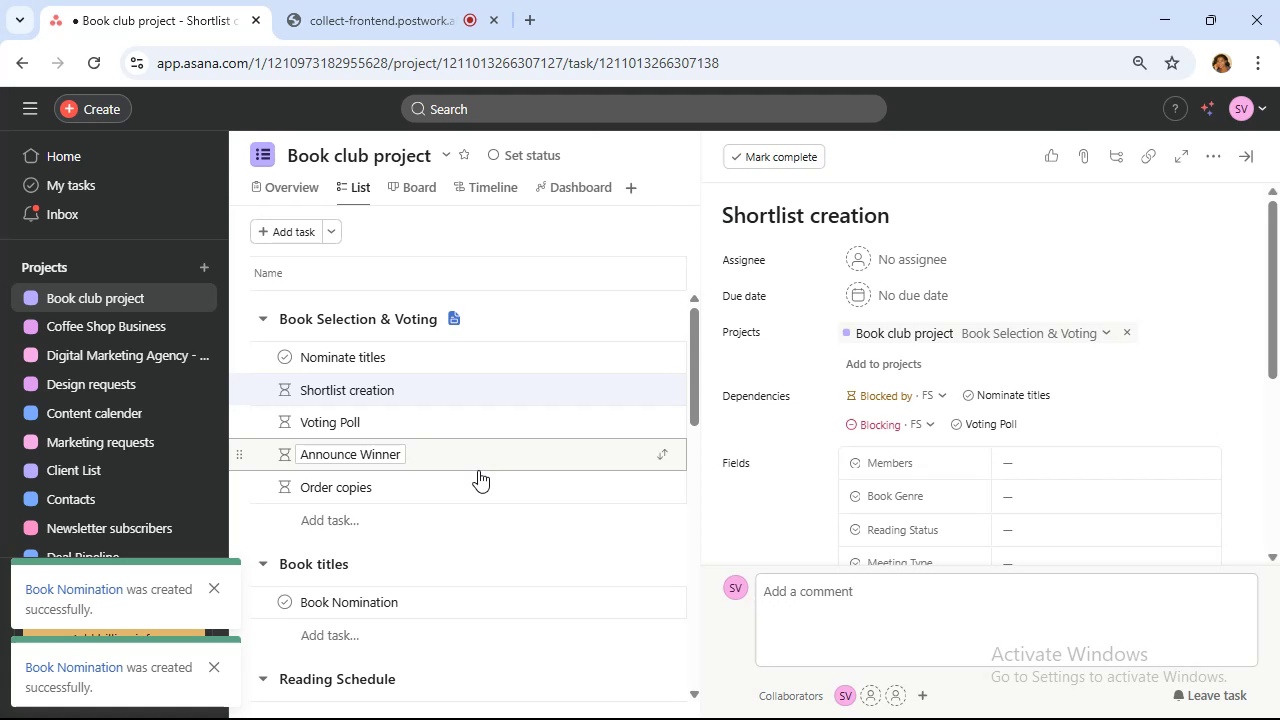 
scroll: coordinate [545, 448], scroll_direction: down, amount: 12.0
 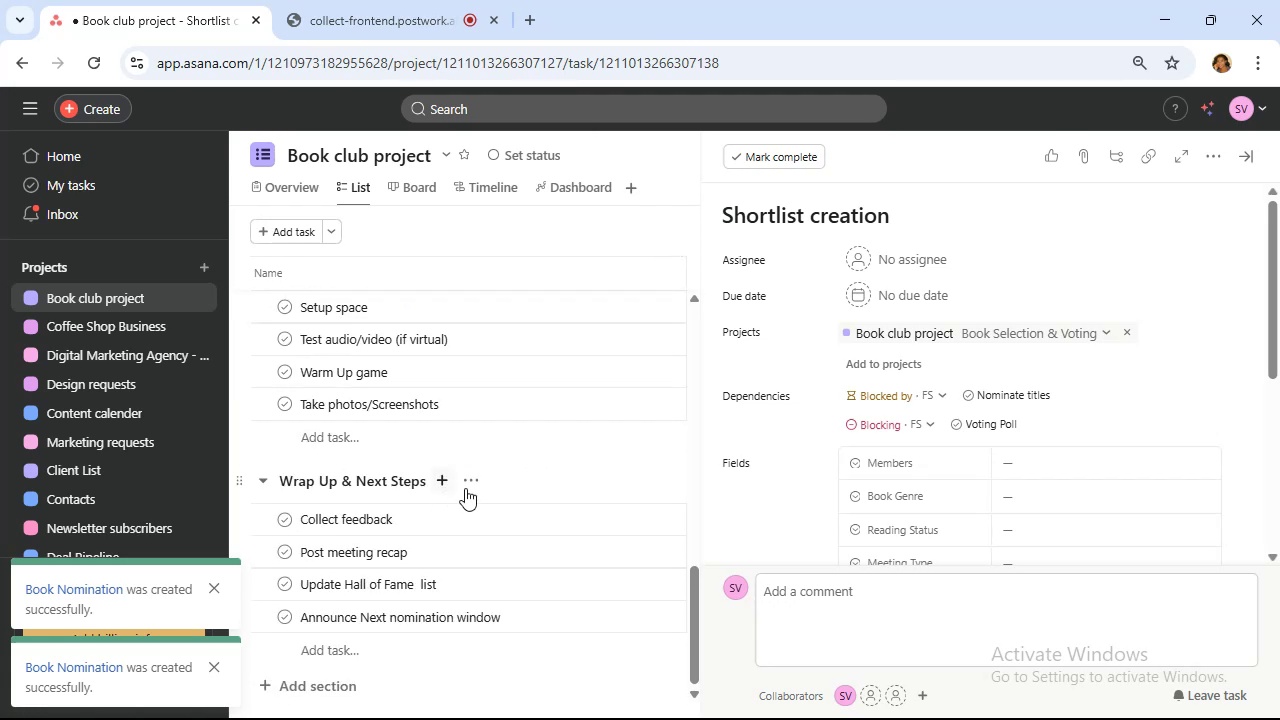 
left_click([476, 482])
 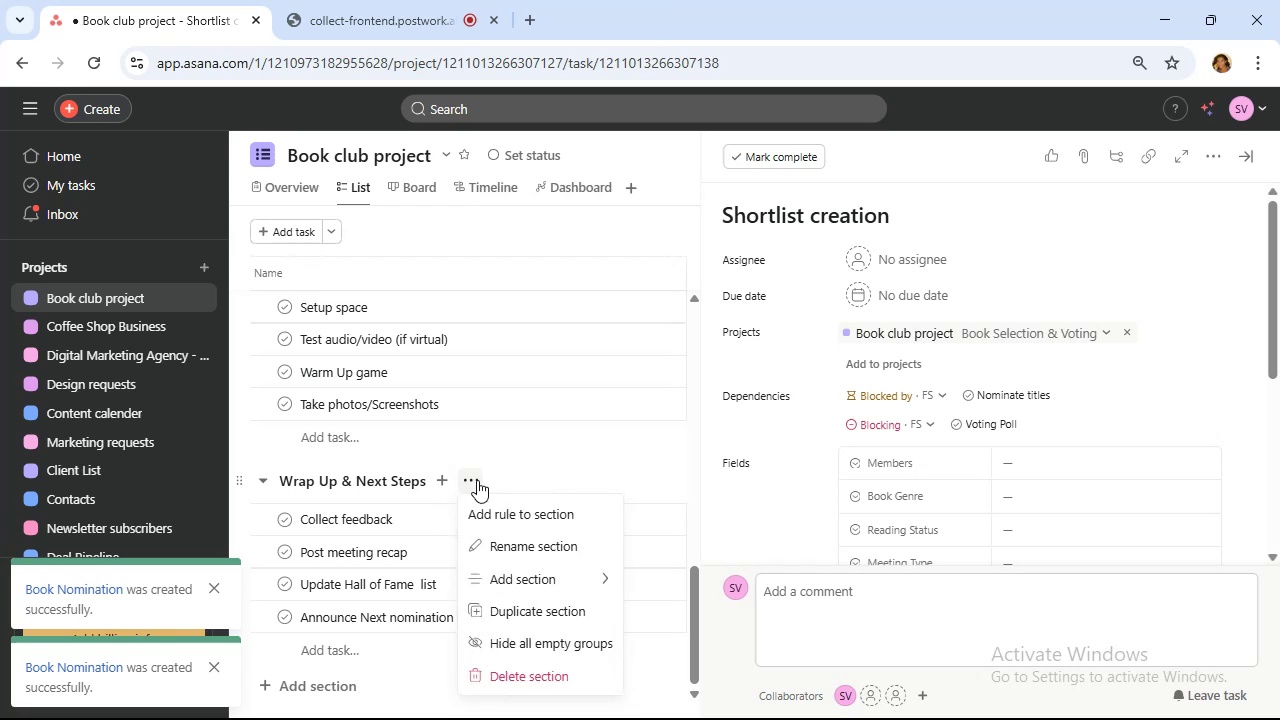 
left_click([477, 480])
 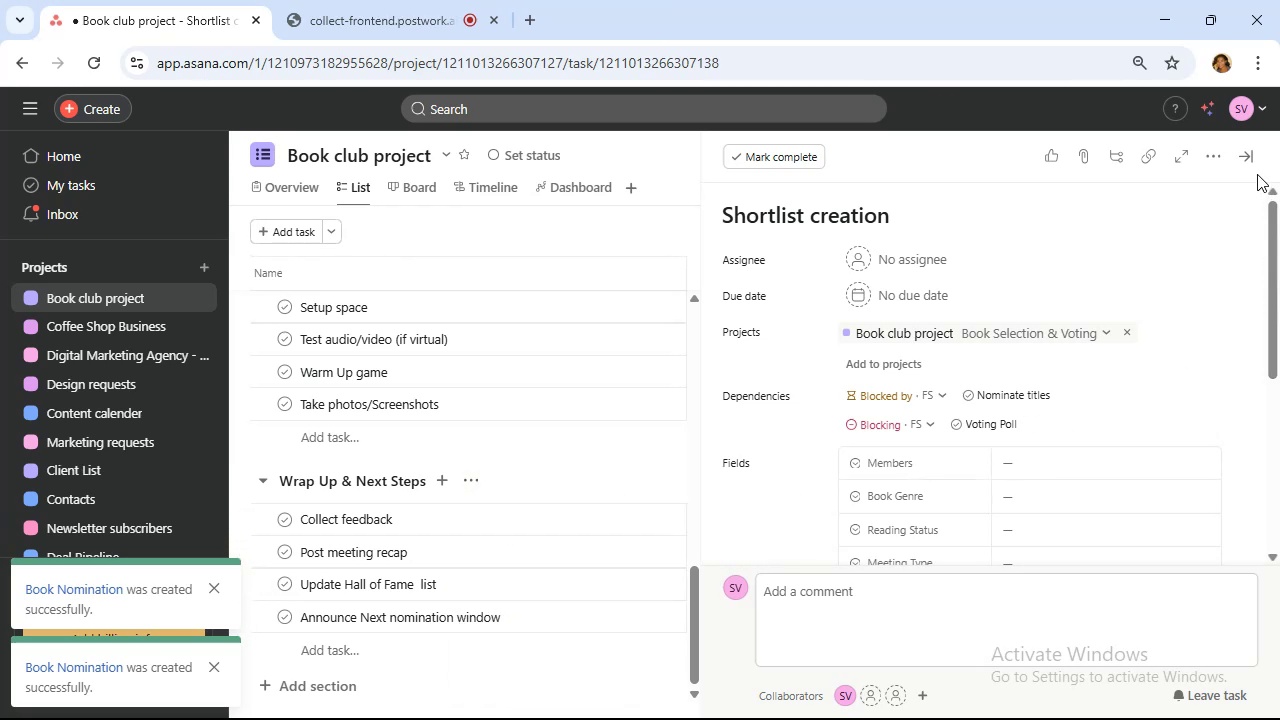 
mouse_move([1219, 190])
 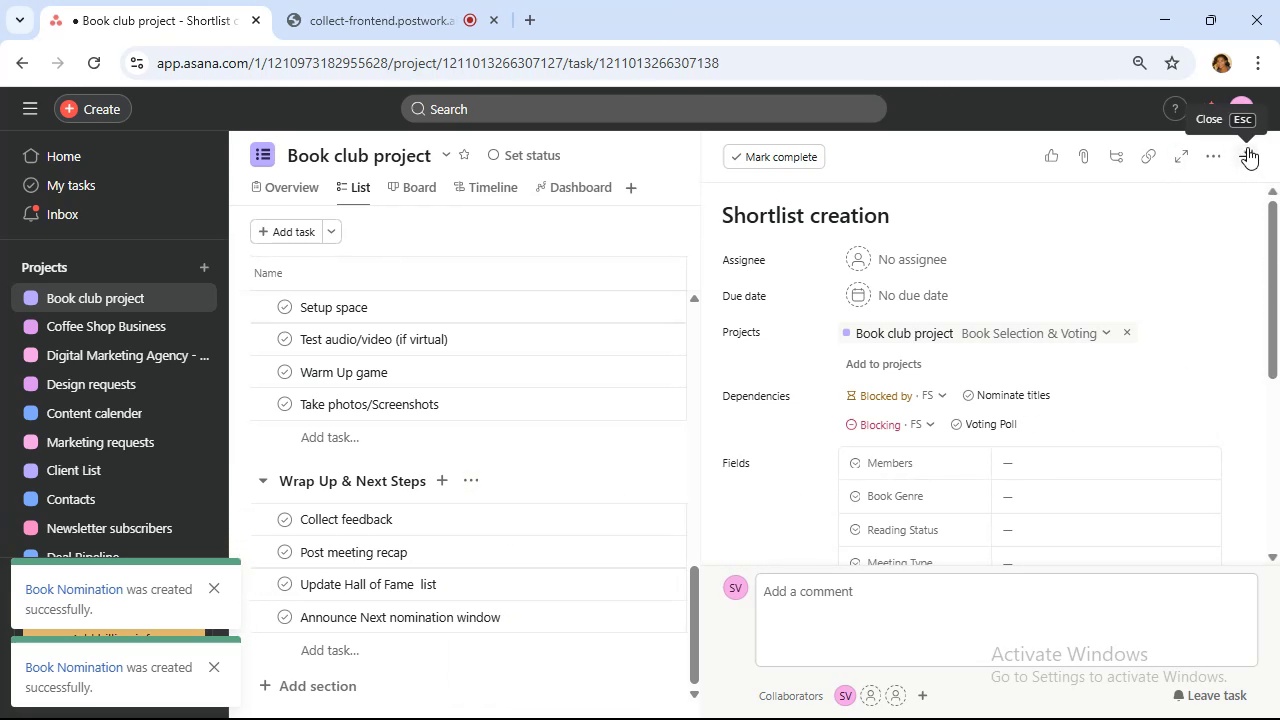 
left_click([1245, 147])
 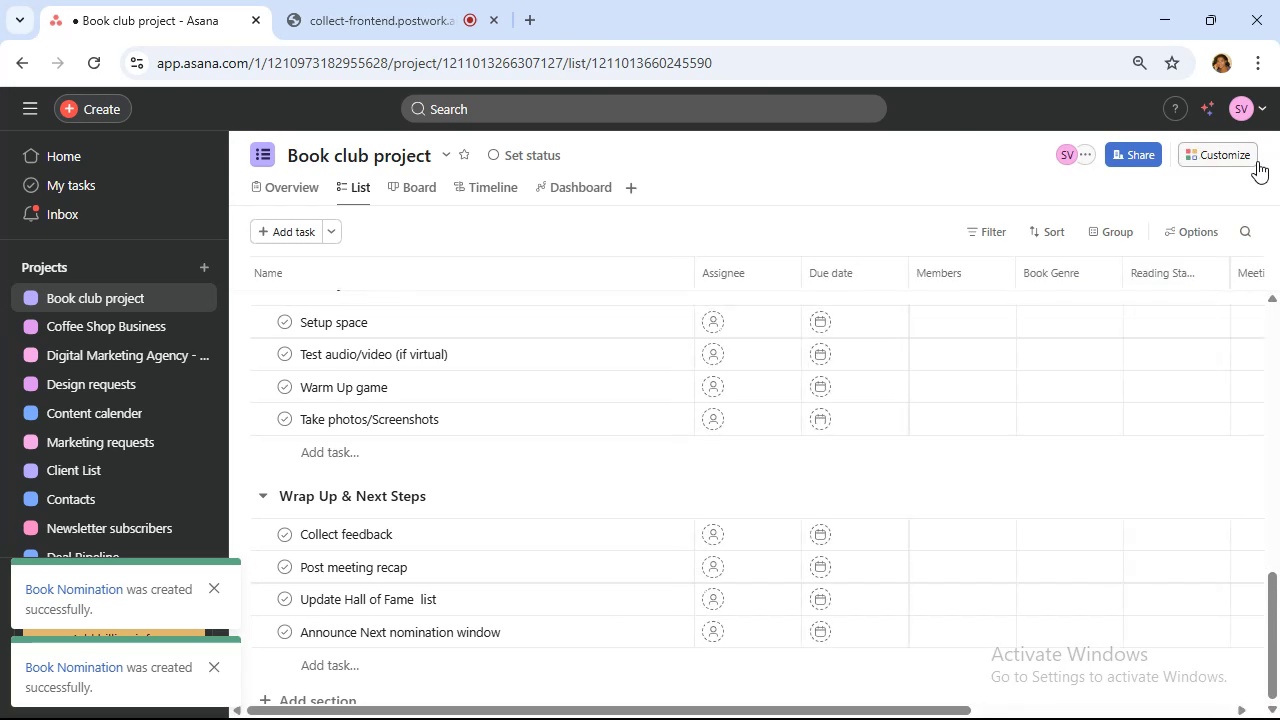 
left_click([1235, 147])
 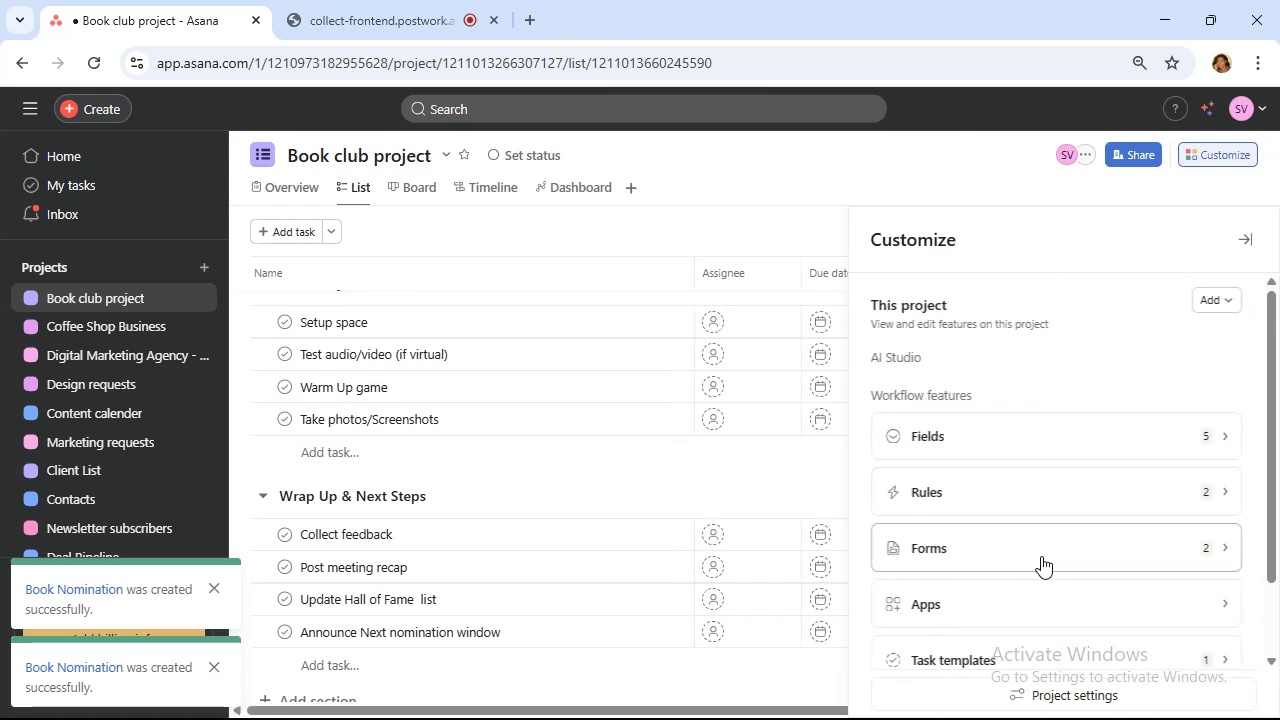 
left_click([1053, 479])
 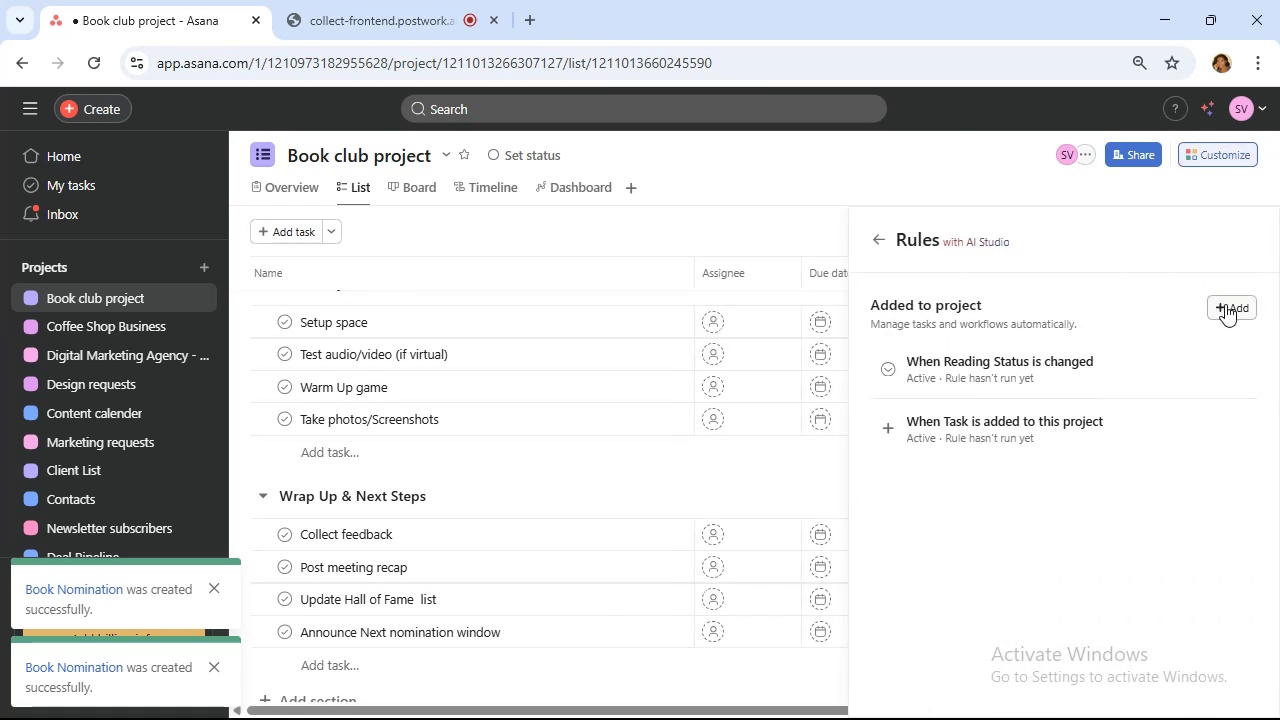 
left_click([1225, 304])
 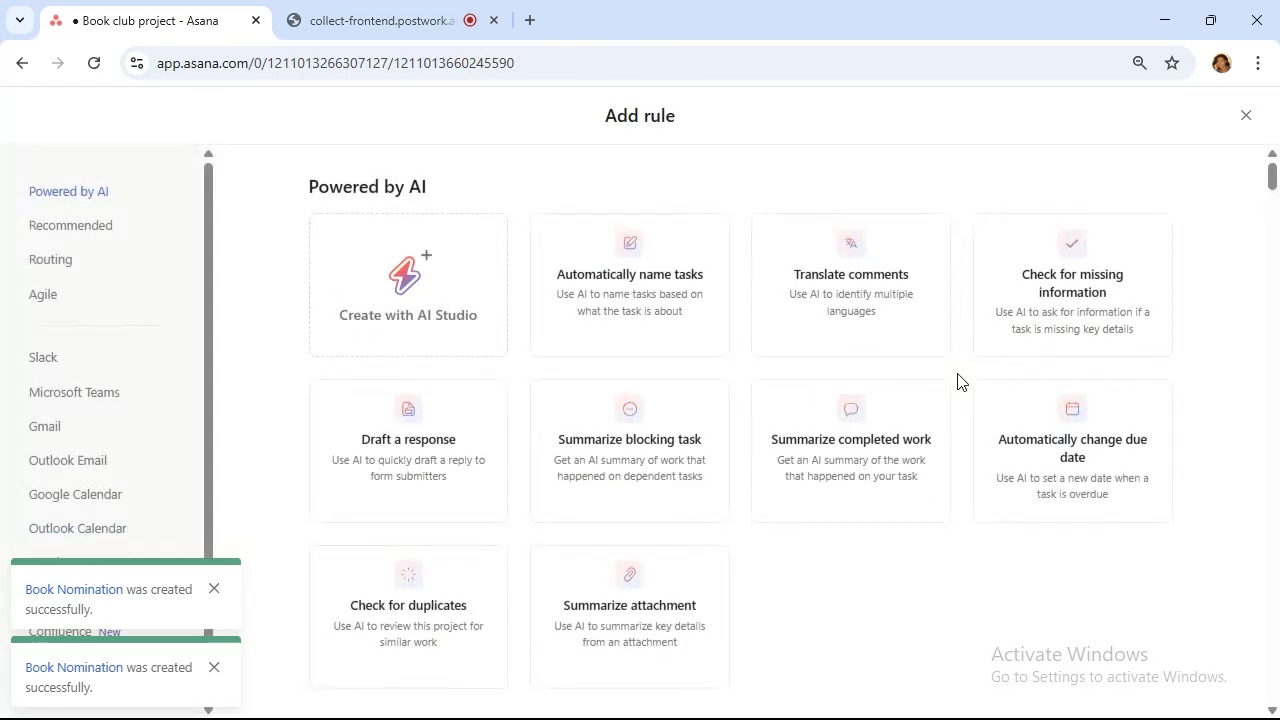 
scroll: coordinate [559, 371], scroll_direction: down, amount: 5.0
 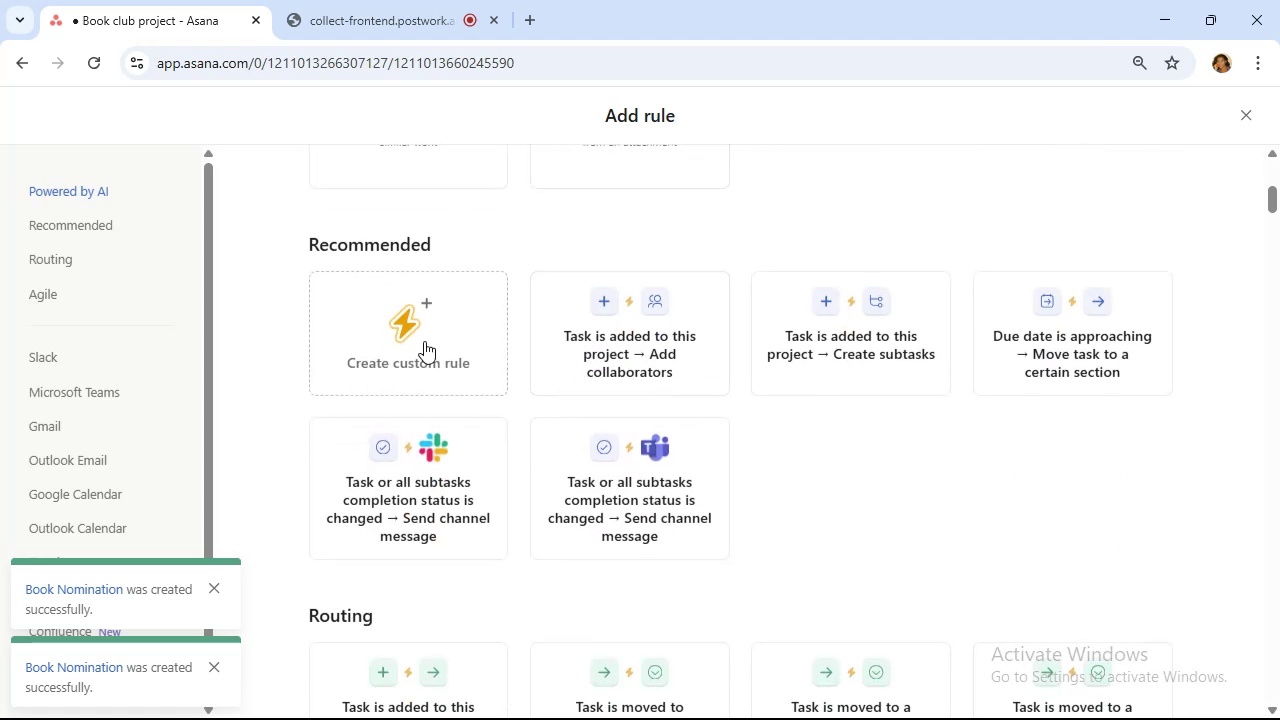 
wait(8.37)
 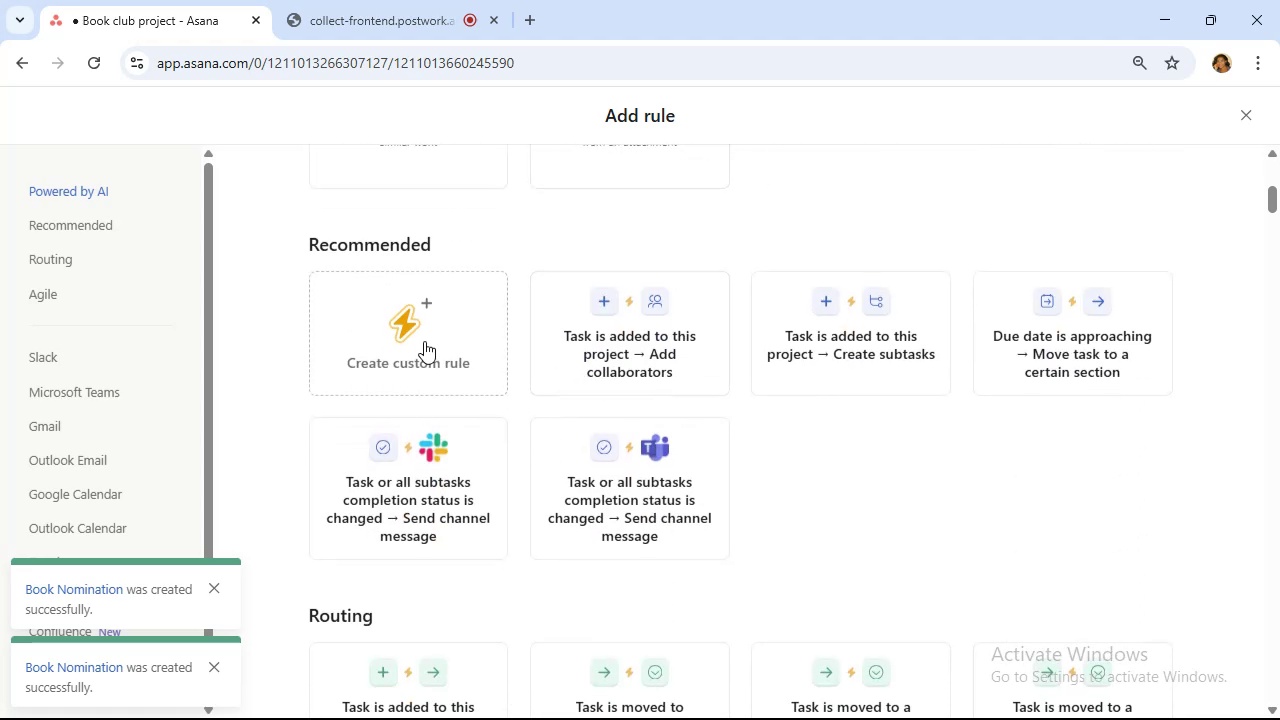 
left_click([424, 338])
 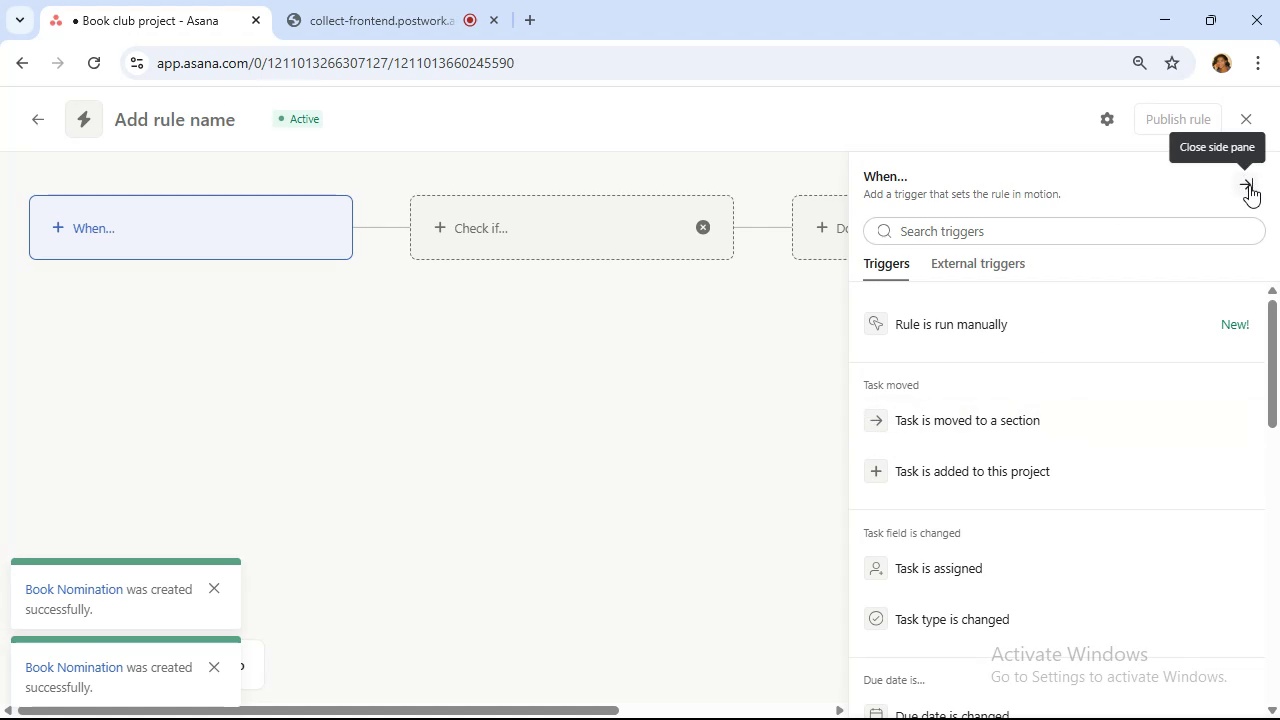 
wait(5.01)
 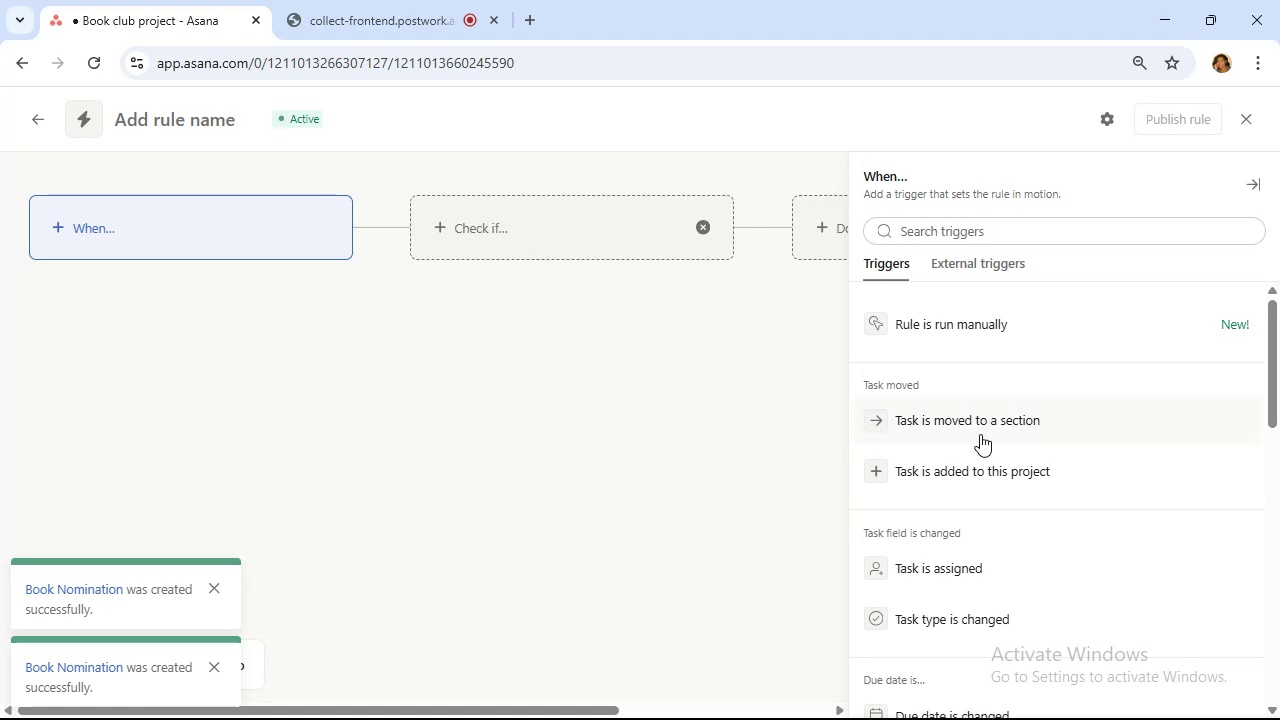 
left_click([33, 126])
 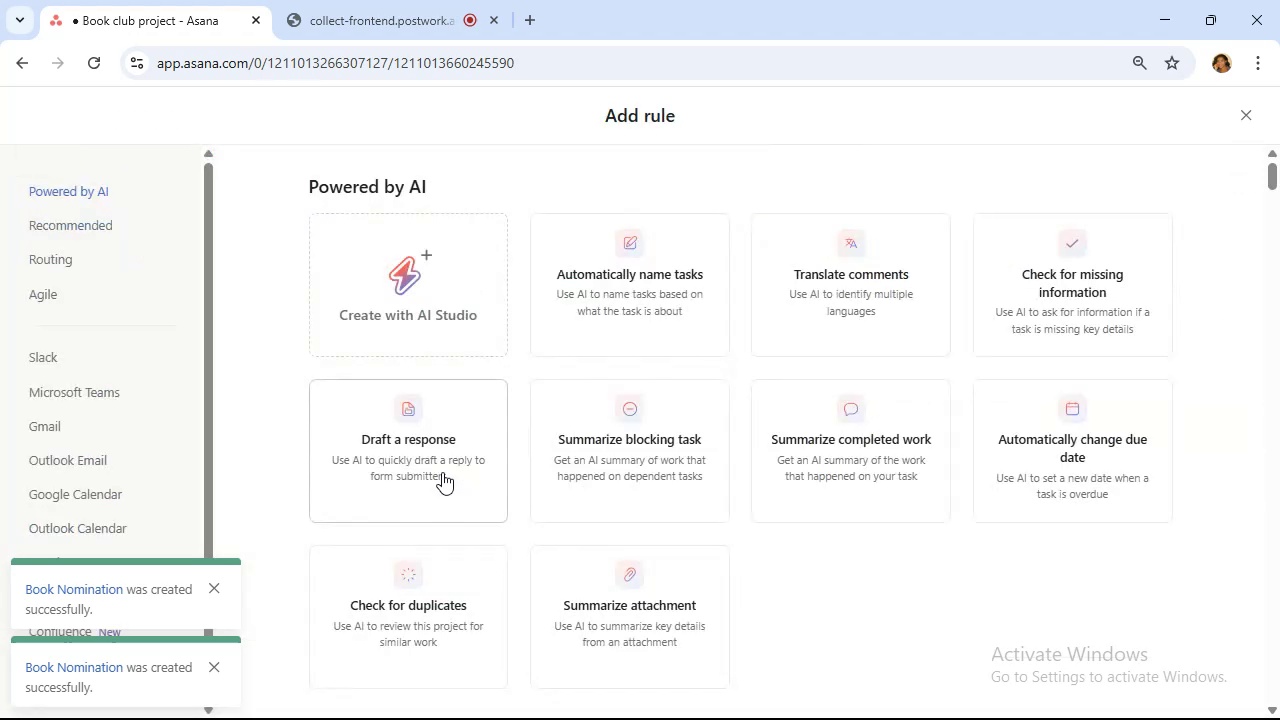 
scroll: coordinate [505, 453], scroll_direction: down, amount: 8.0
 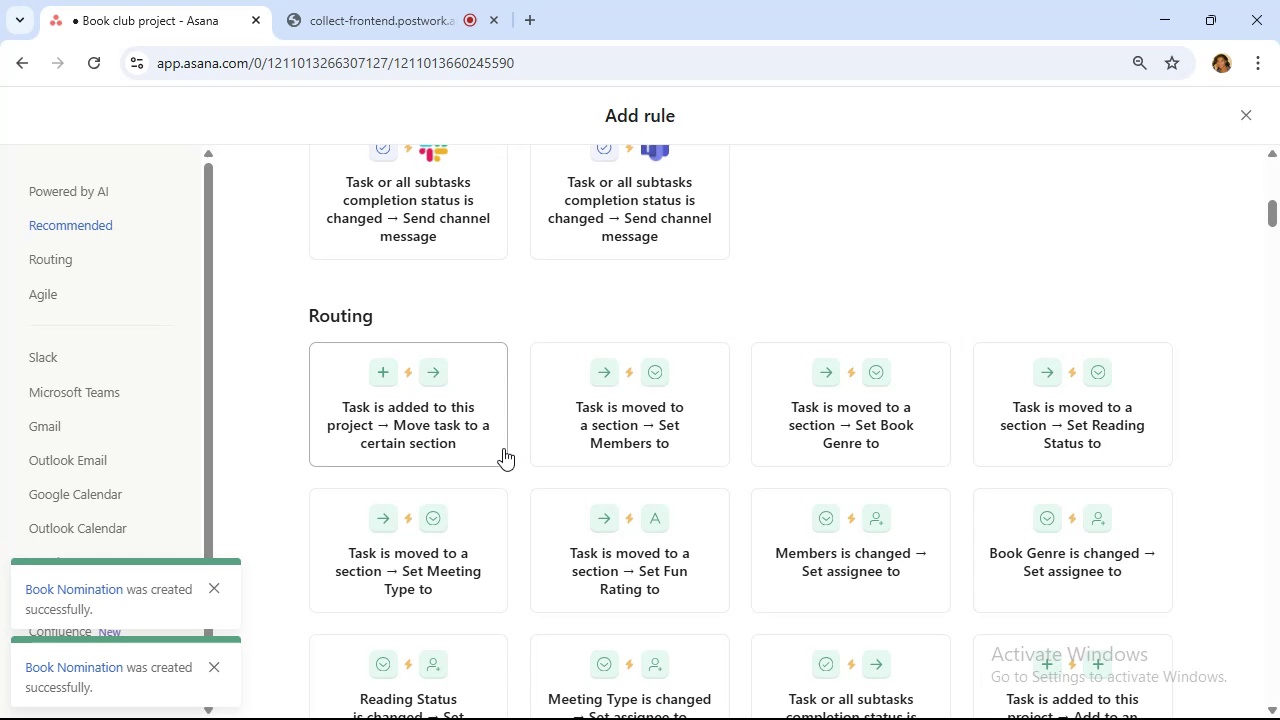 
wait(6.75)
 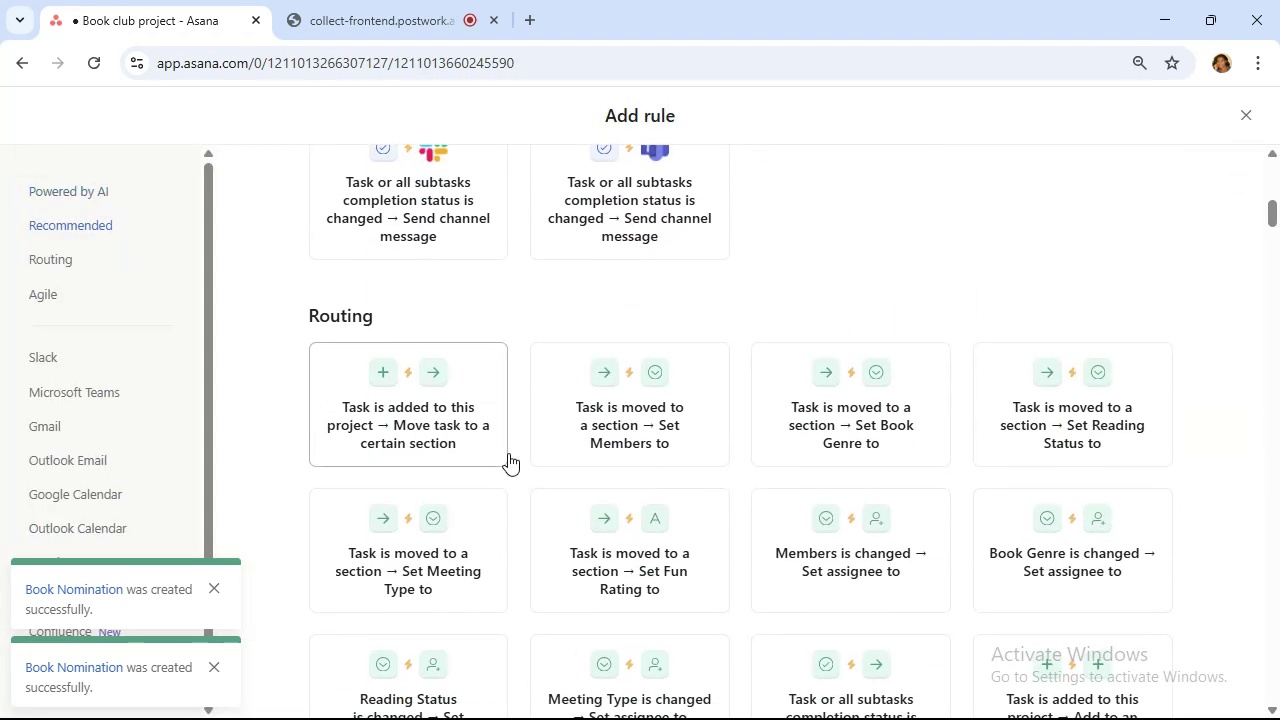 
scroll: coordinate [503, 448], scroll_direction: up, amount: 5.0
 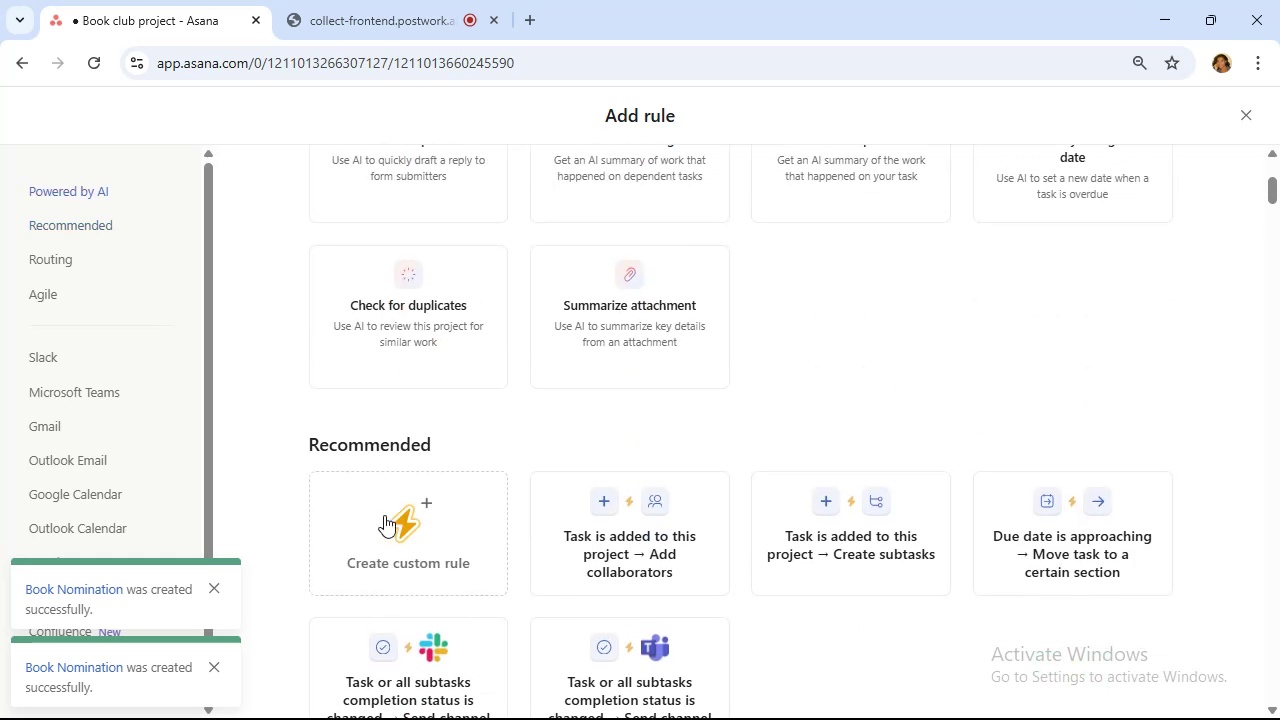 
left_click([372, 533])
 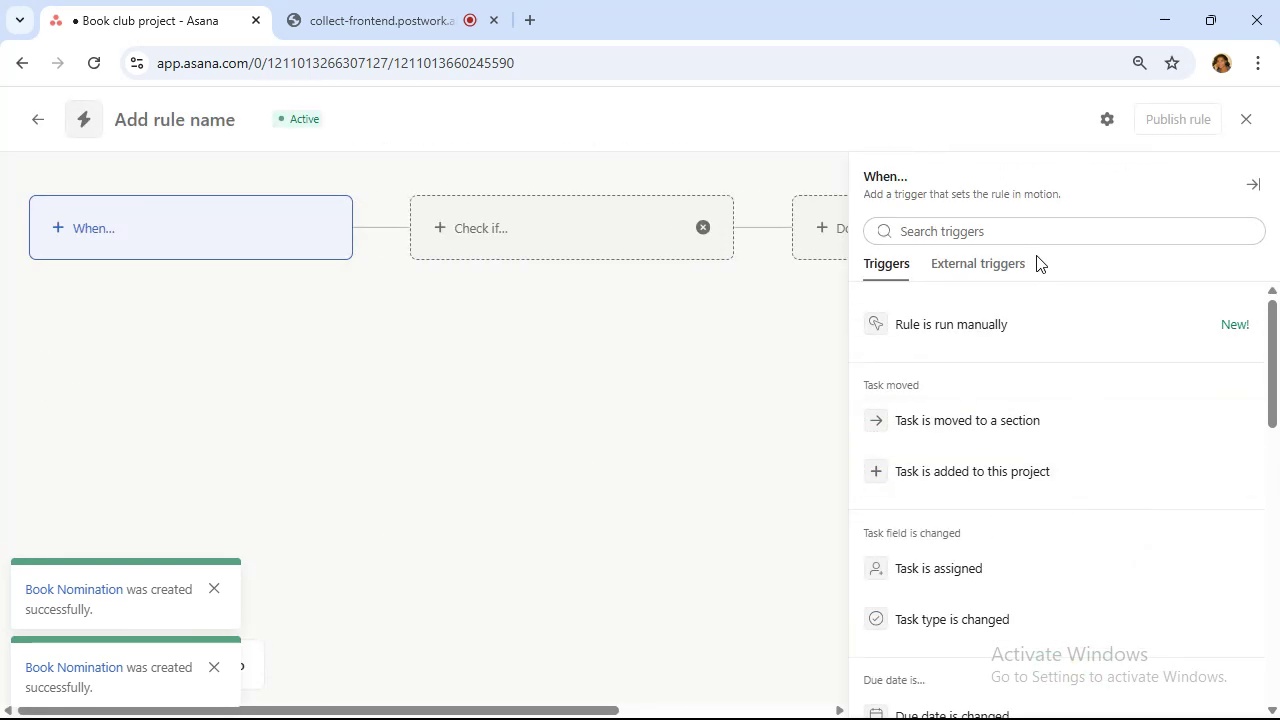 
left_click([1034, 242])
 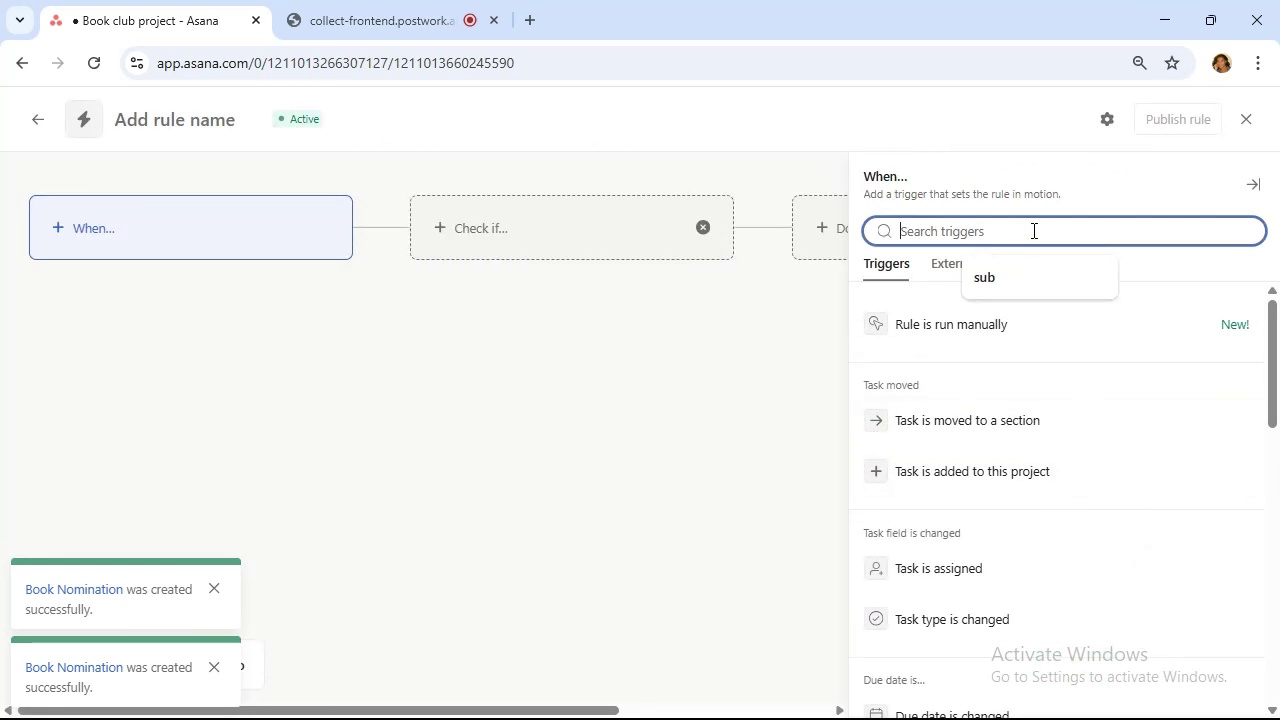 
scroll: coordinate [1116, 375], scroll_direction: down, amount: 1.0
 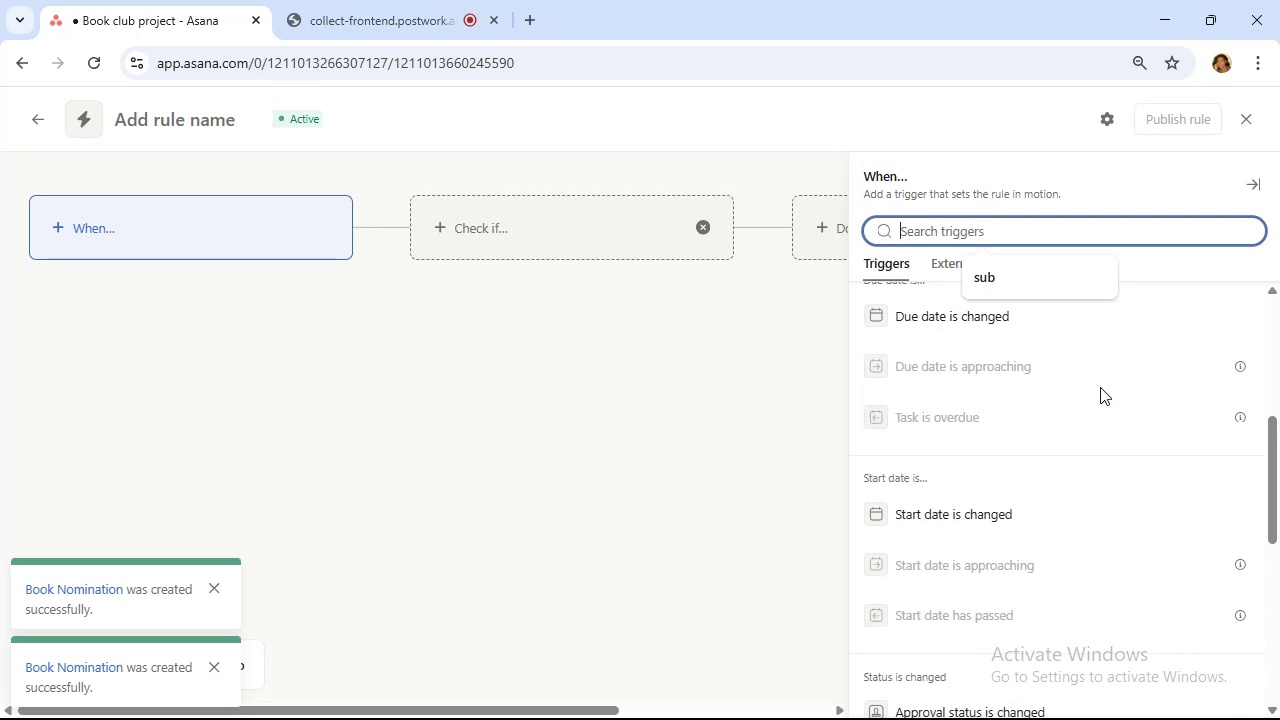 
wait(6.62)
 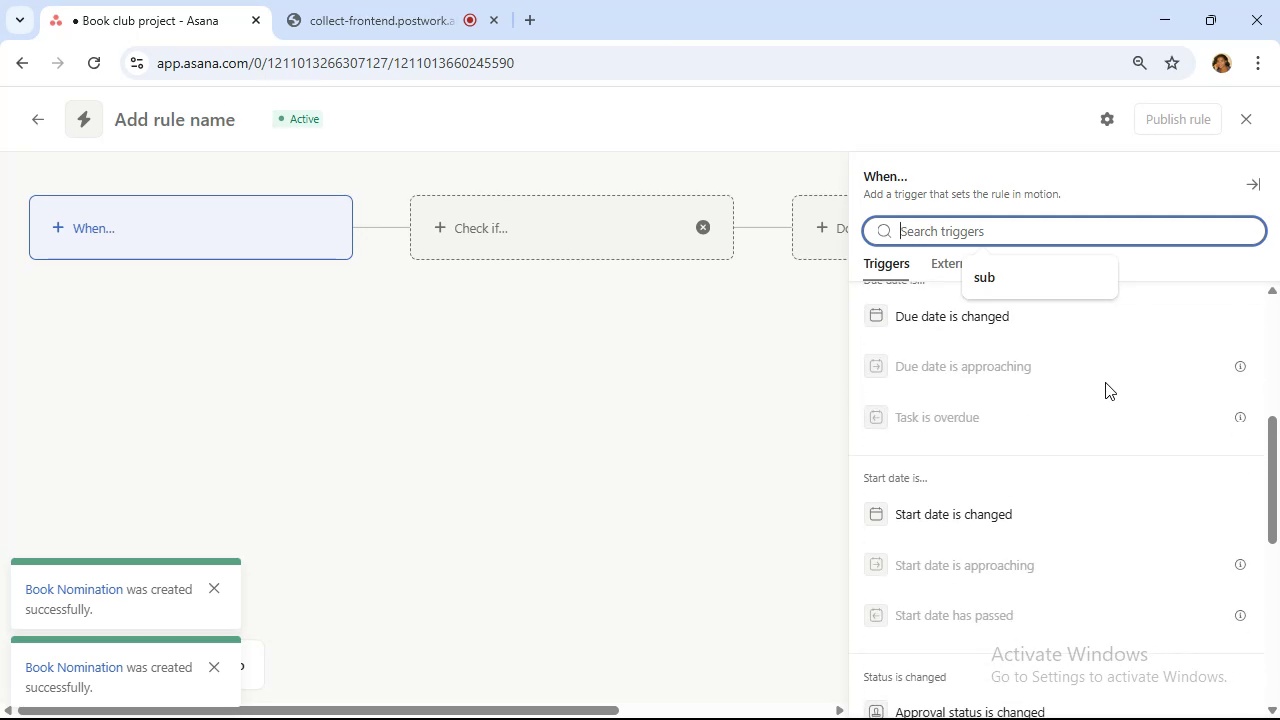 
scroll: coordinate [1114, 385], scroll_direction: down, amount: 5.0
 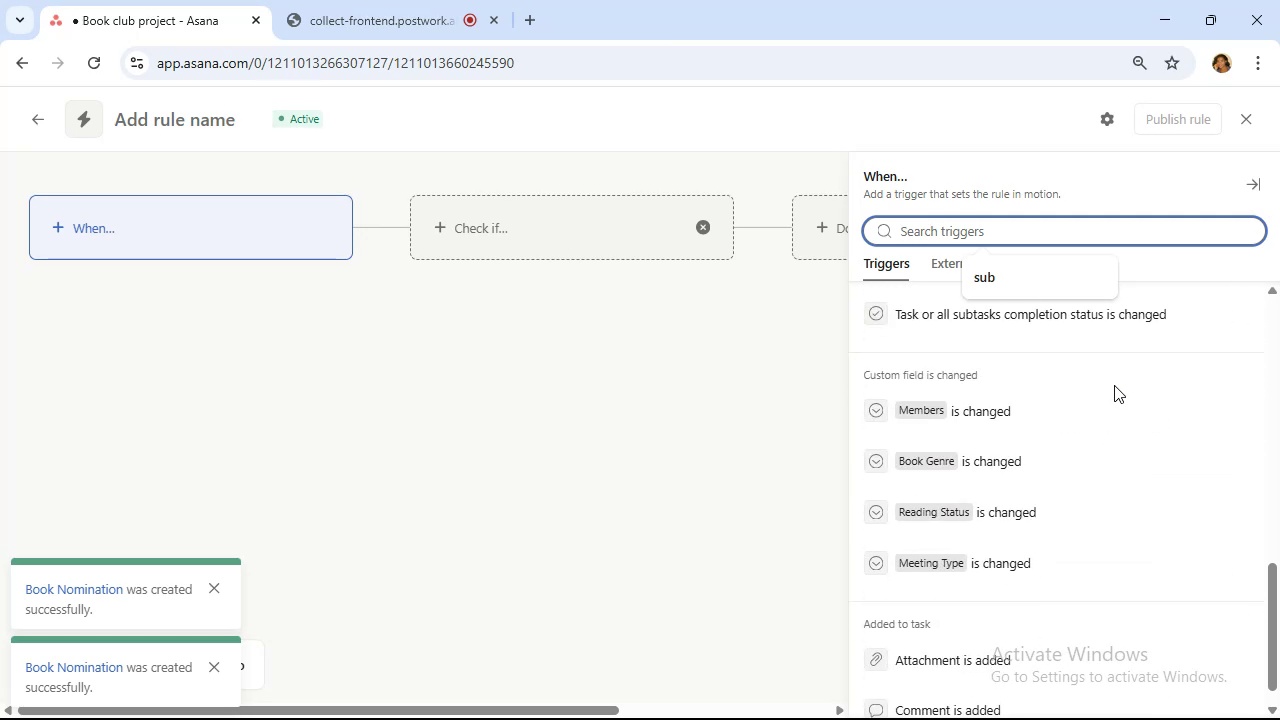 
scroll: coordinate [1114, 385], scroll_direction: up, amount: 1.0
 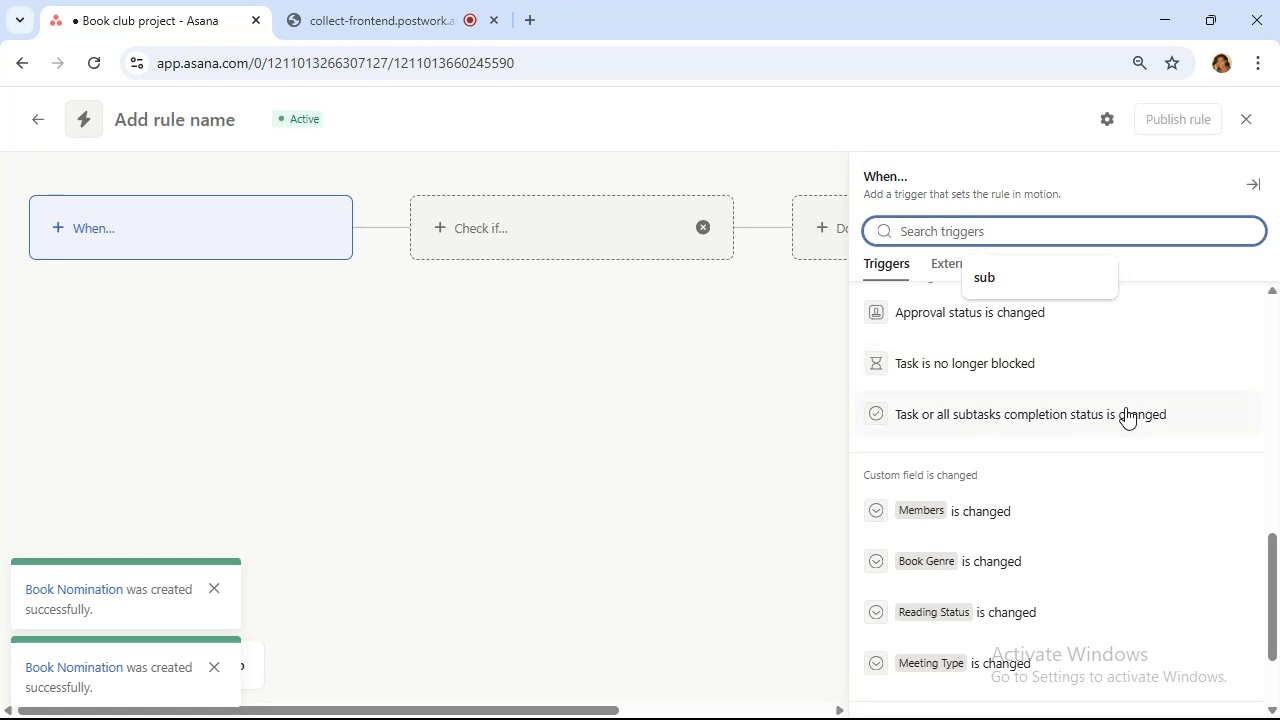 
left_click([1125, 407])
 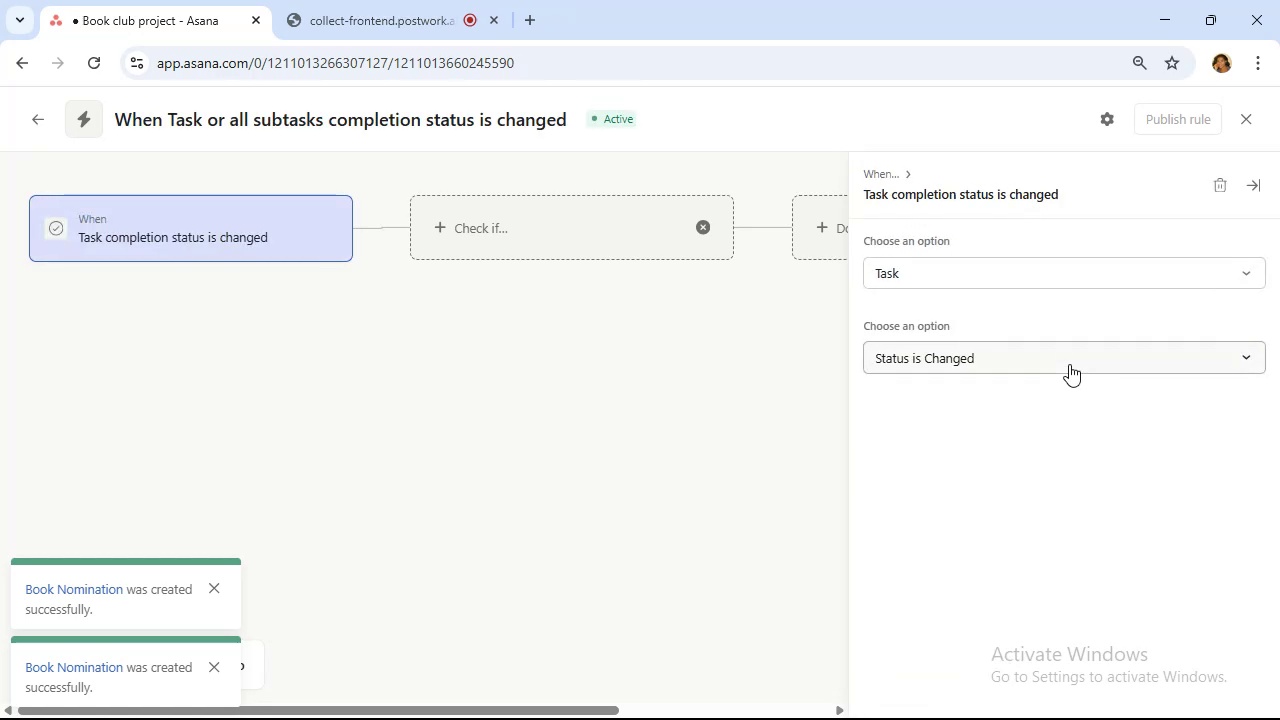 
left_click([1069, 364])
 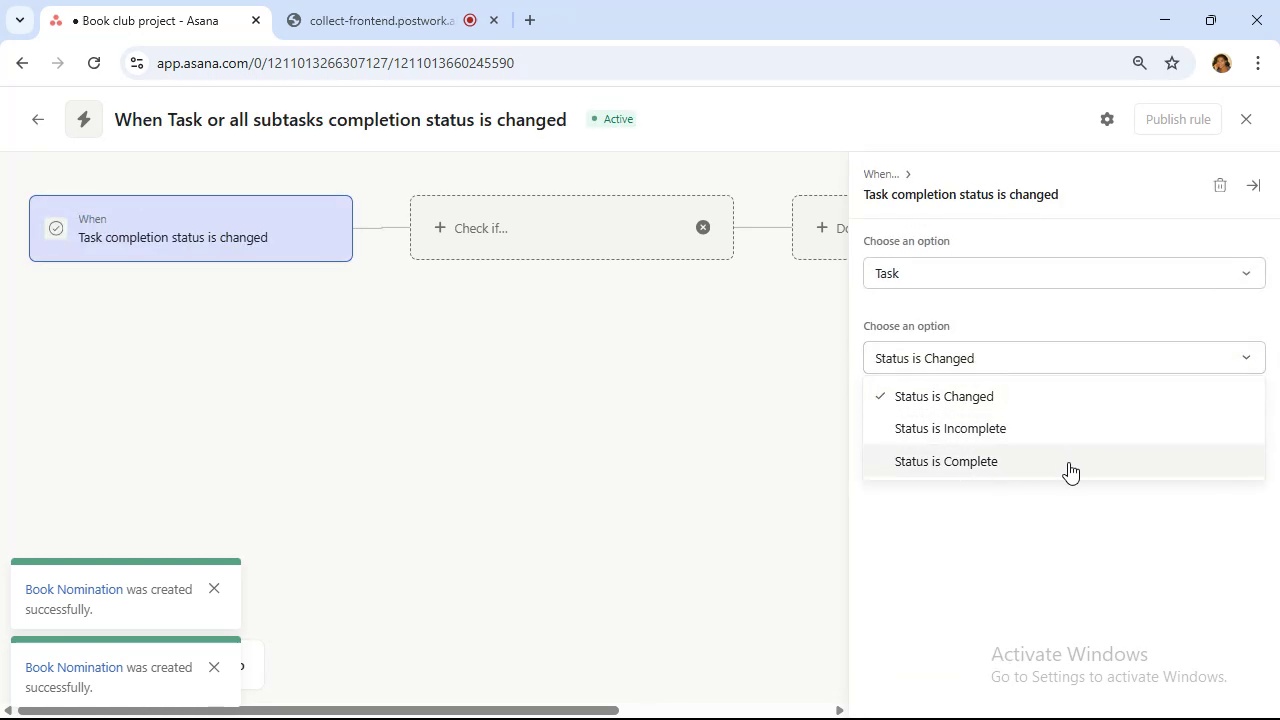 
left_click([1068, 462])
 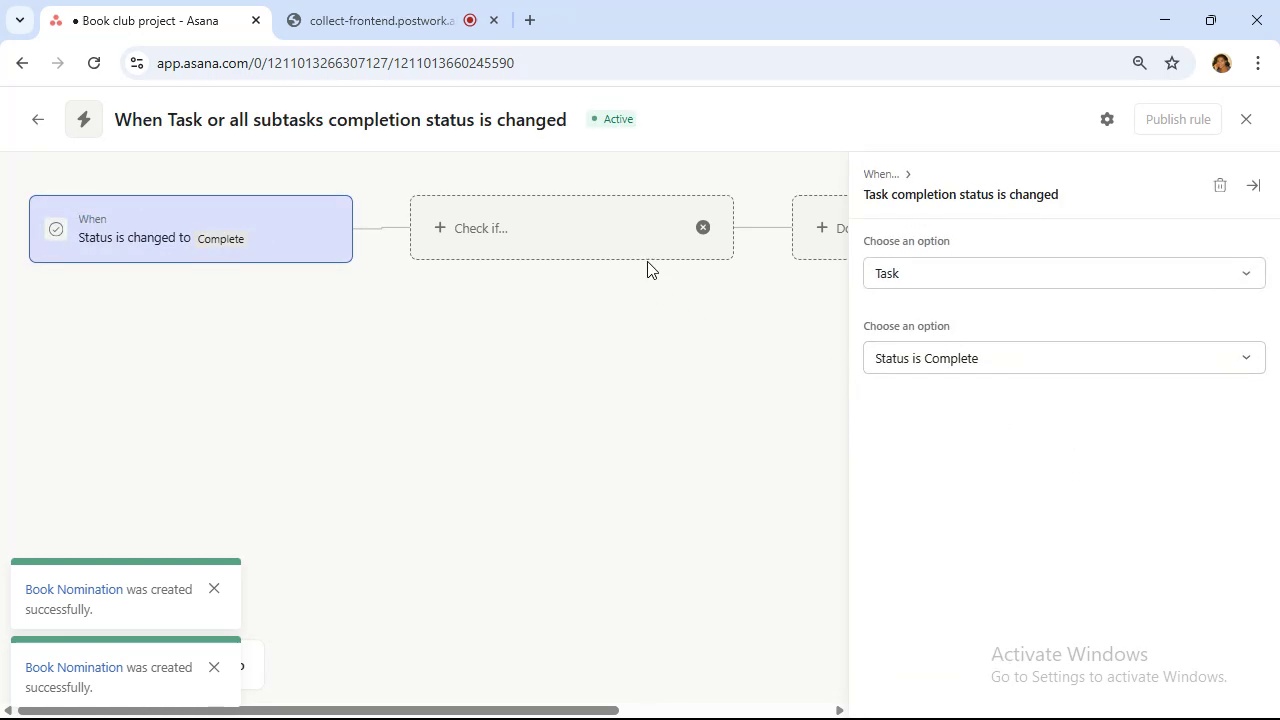 
left_click([643, 247])
 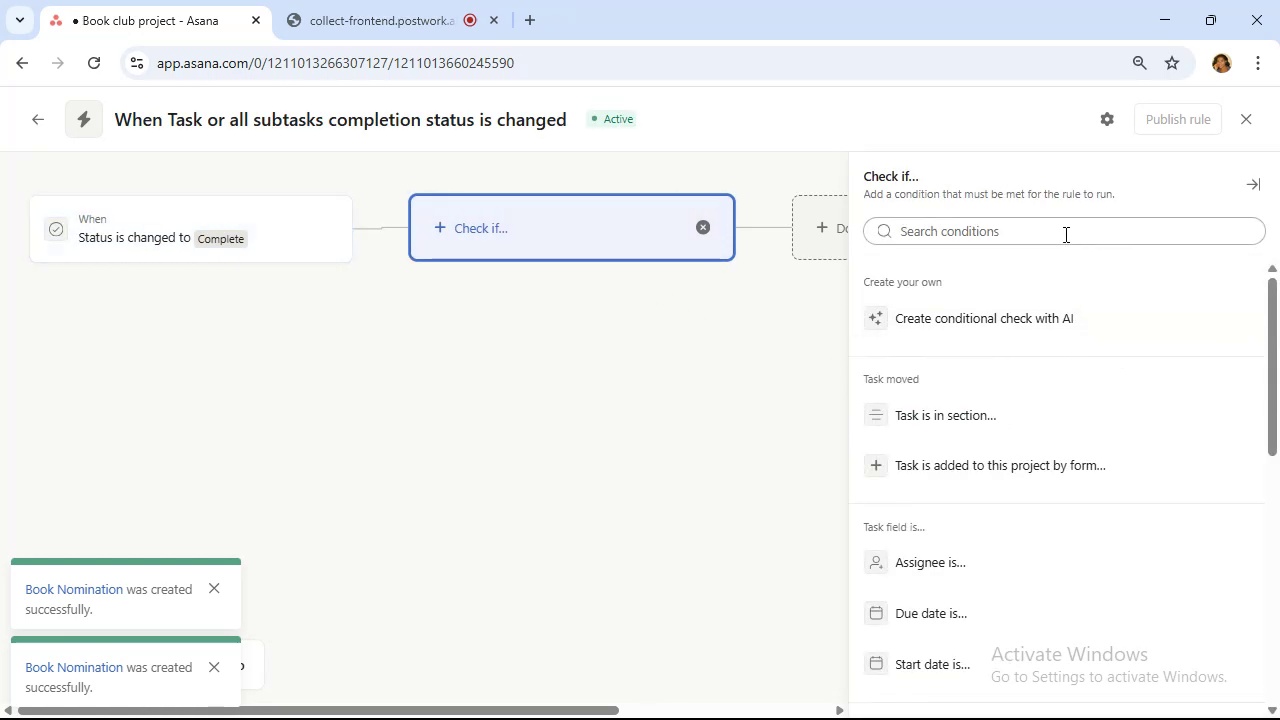 
left_click([1030, 422])
 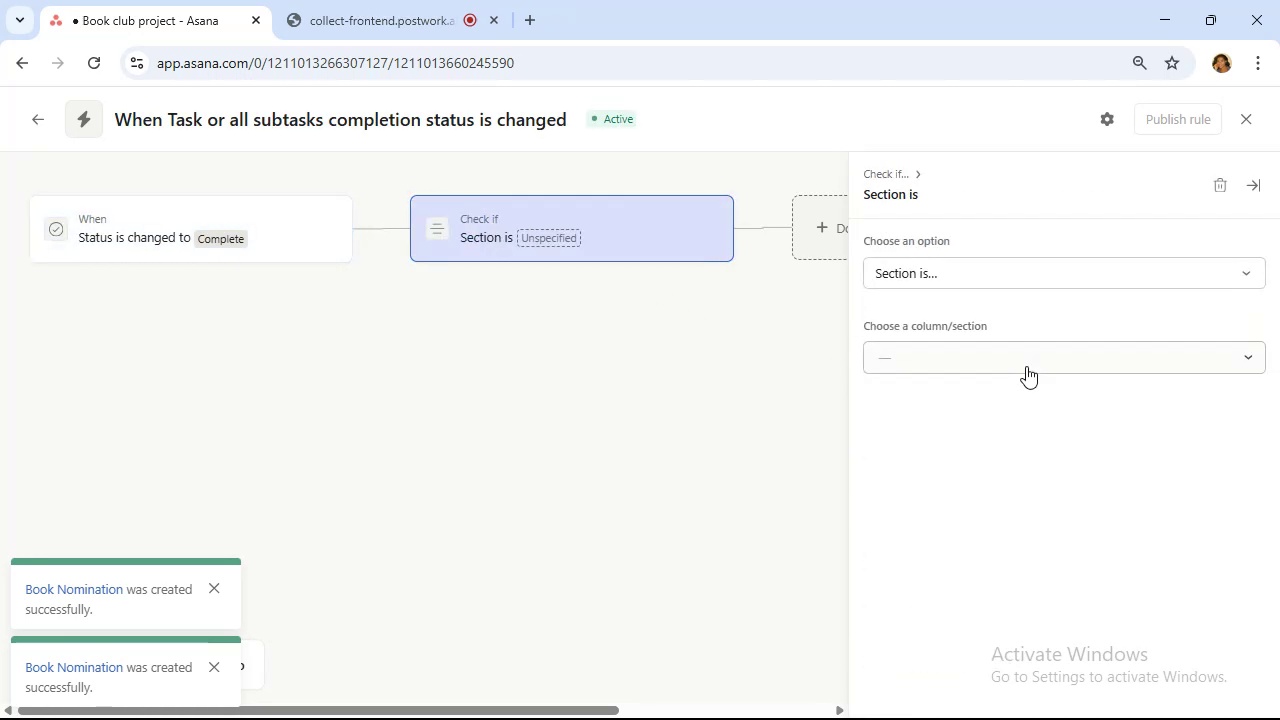 
left_click([1026, 367])
 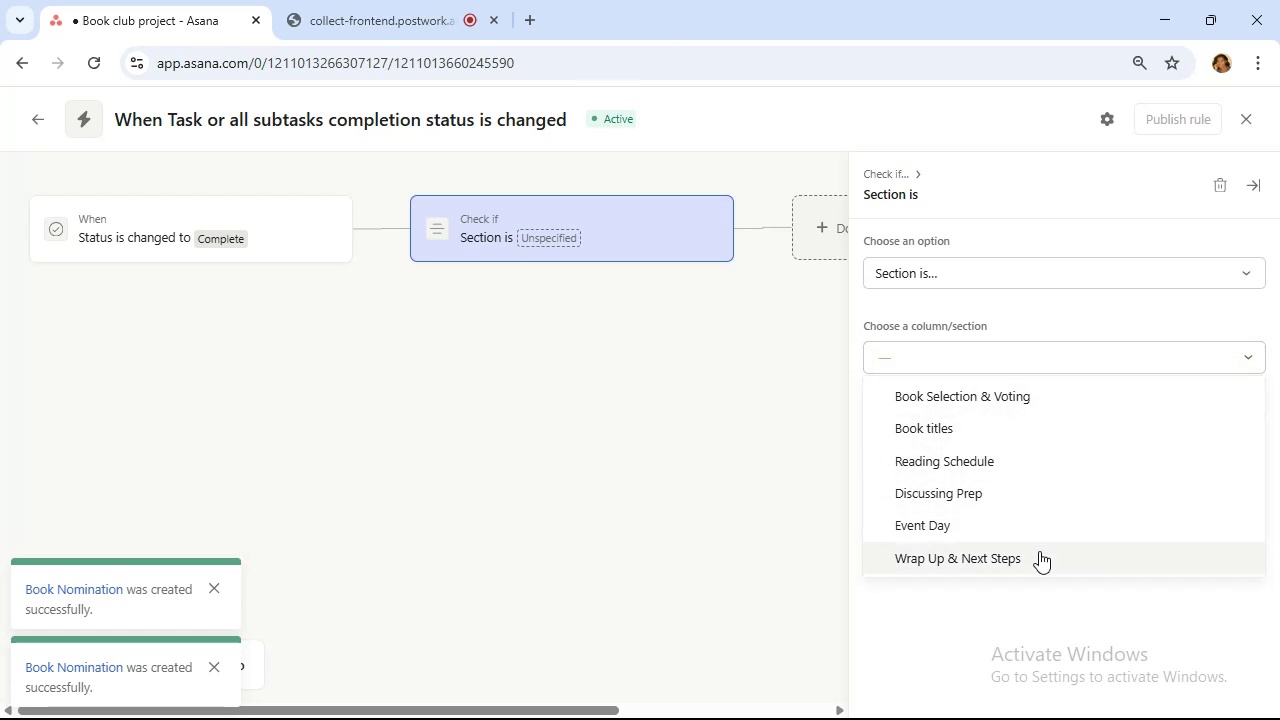 
left_click([1039, 551])
 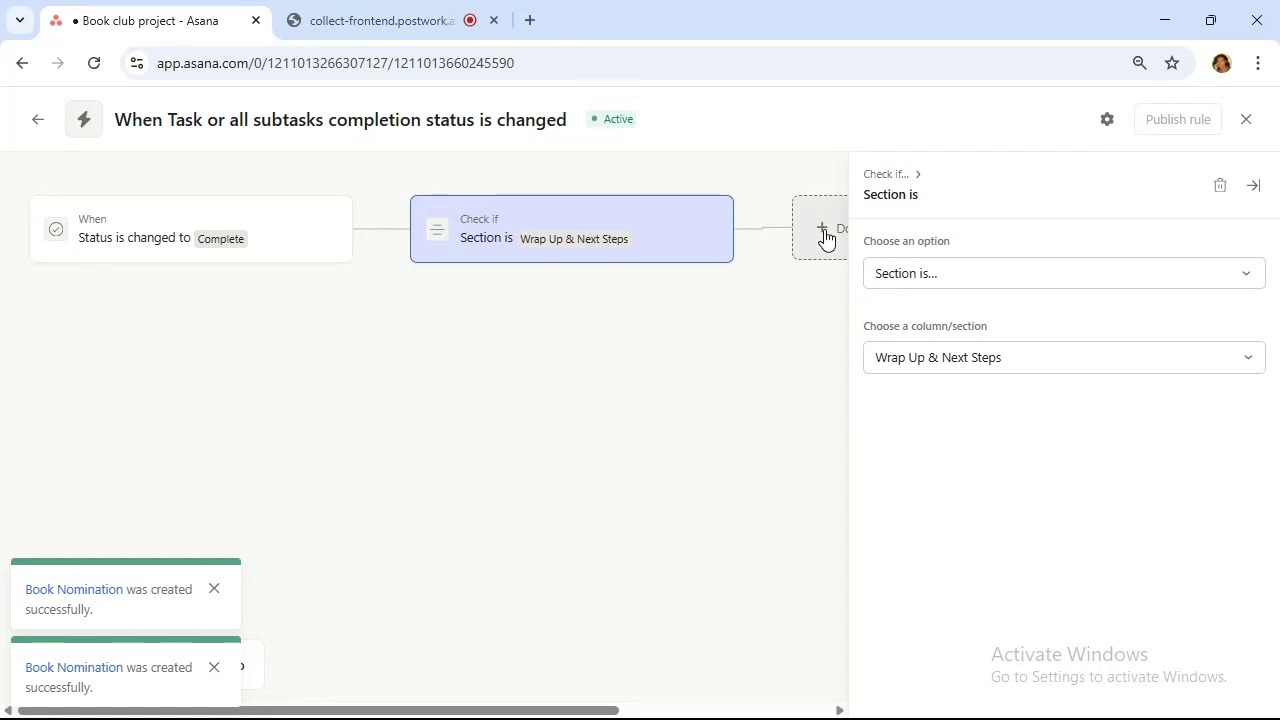 
wait(19.21)
 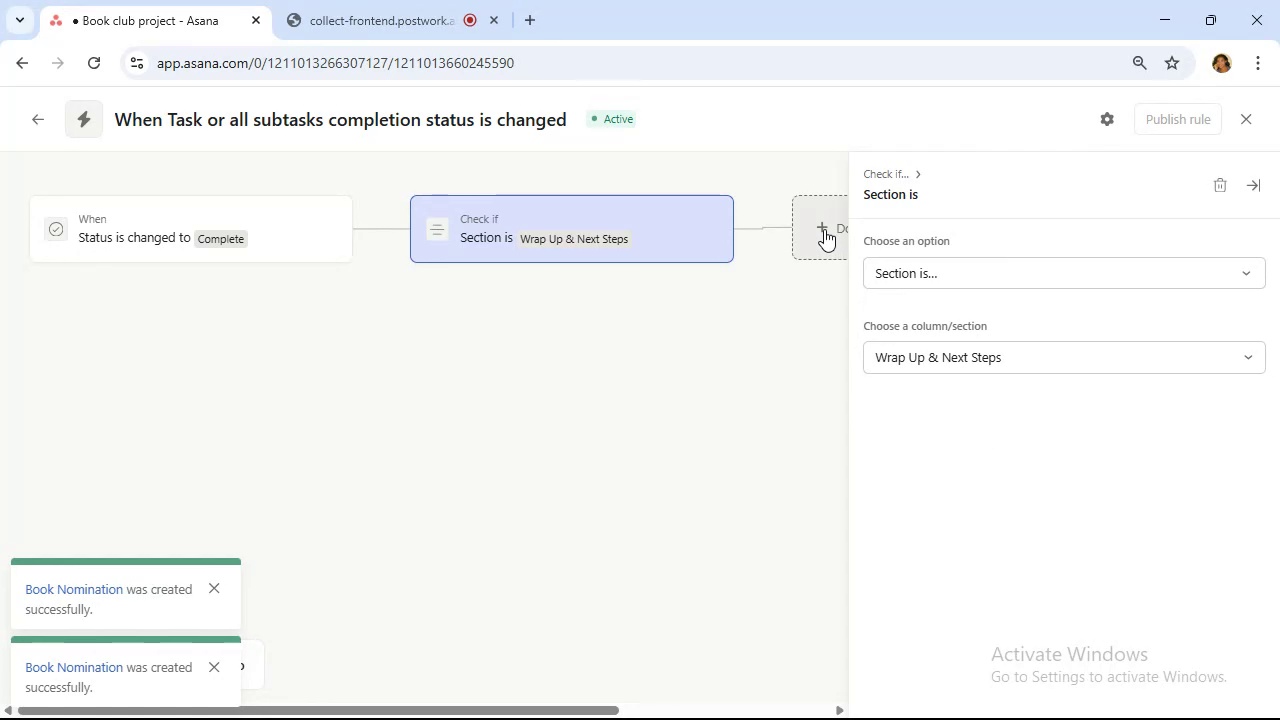 
left_click([825, 228])
 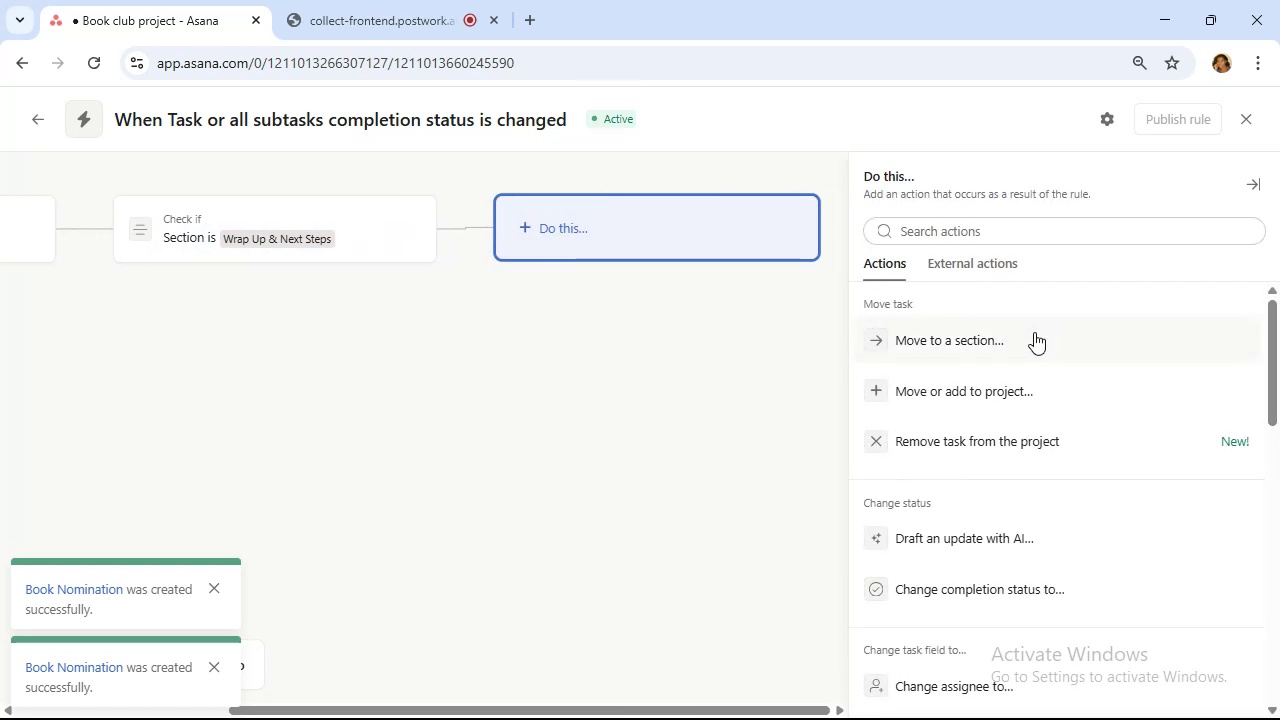 
scroll: coordinate [1040, 327], scroll_direction: down, amount: 12.0
 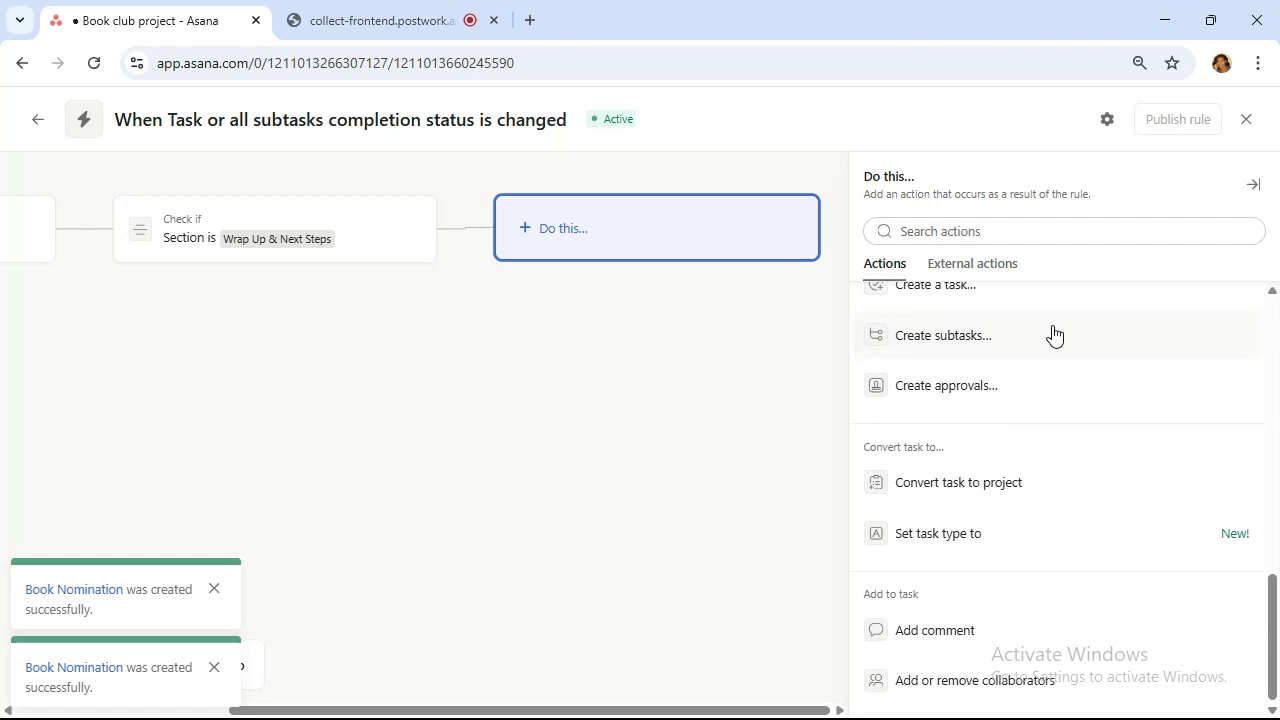 
scroll: coordinate [1054, 325], scroll_direction: up, amount: 7.0
 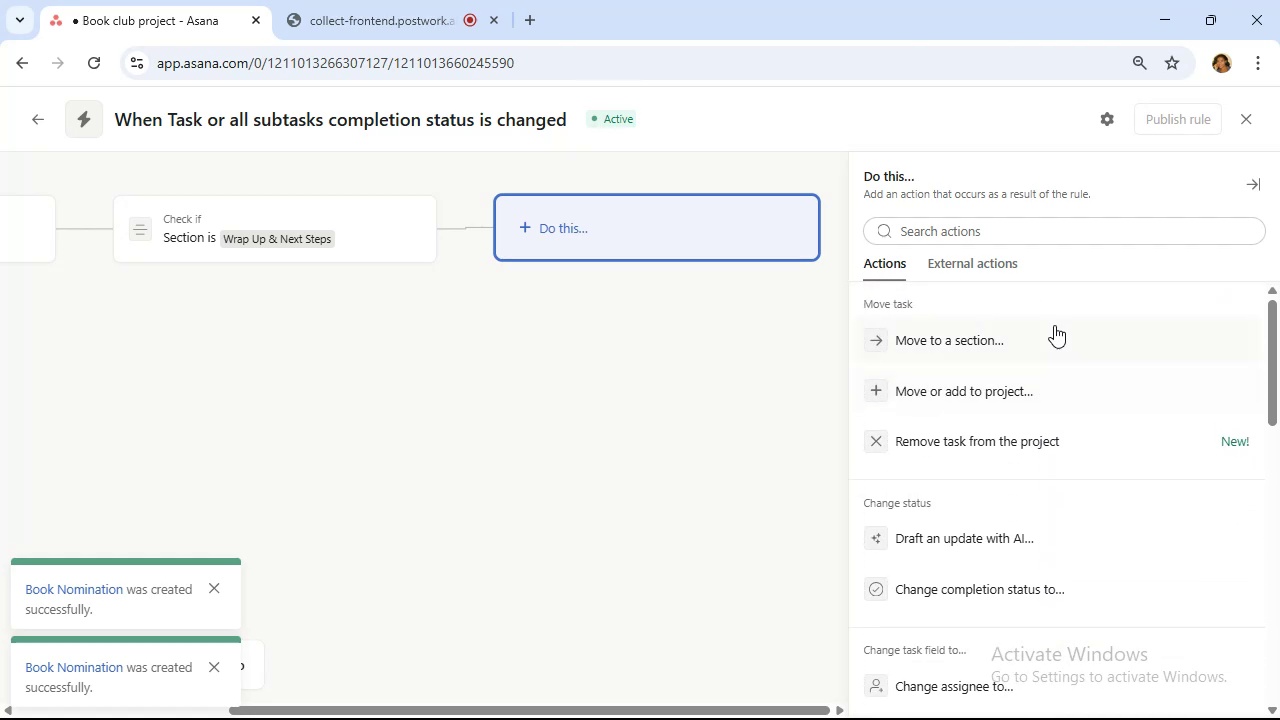 
left_click([1054, 325])
 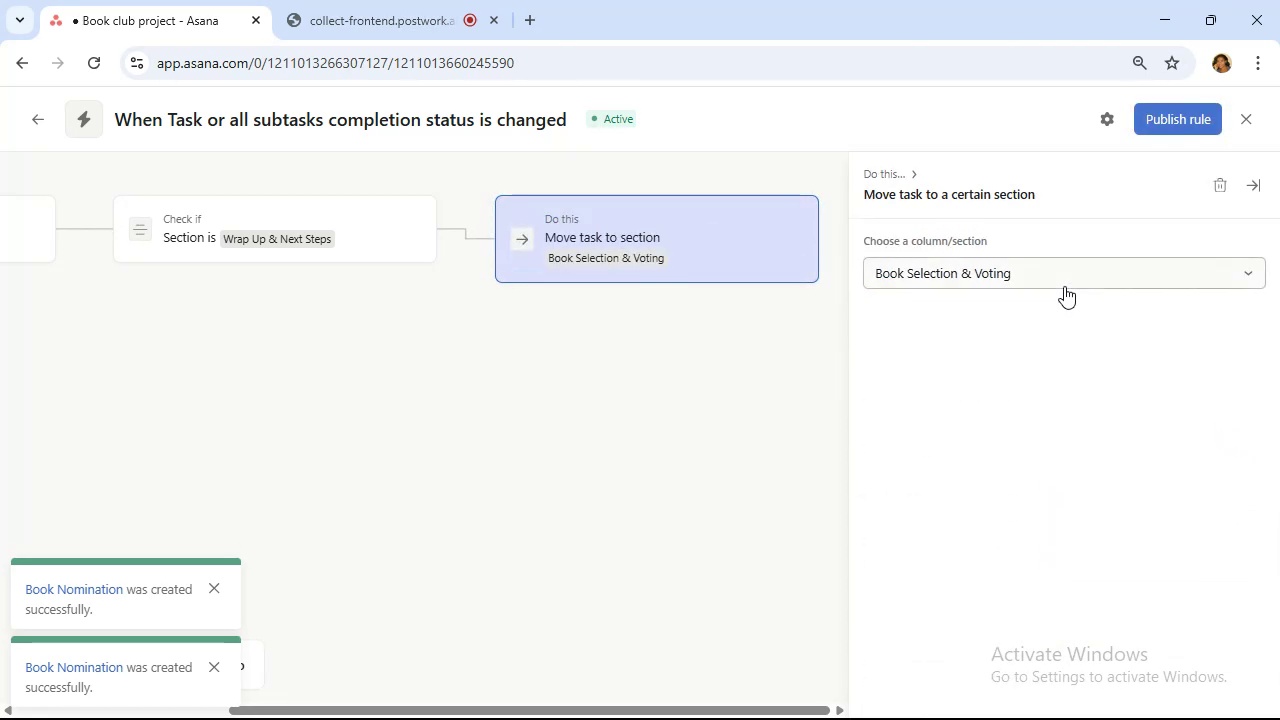 
left_click([1065, 280])
 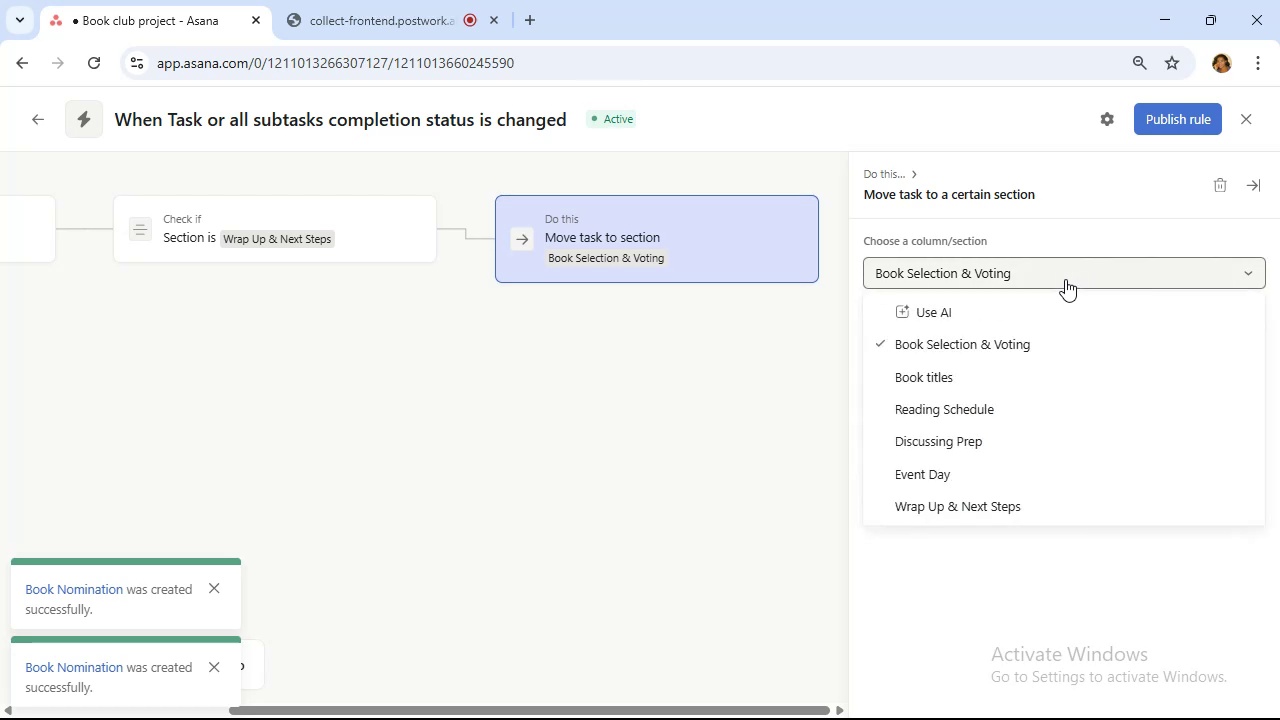 
left_click([1065, 279])
 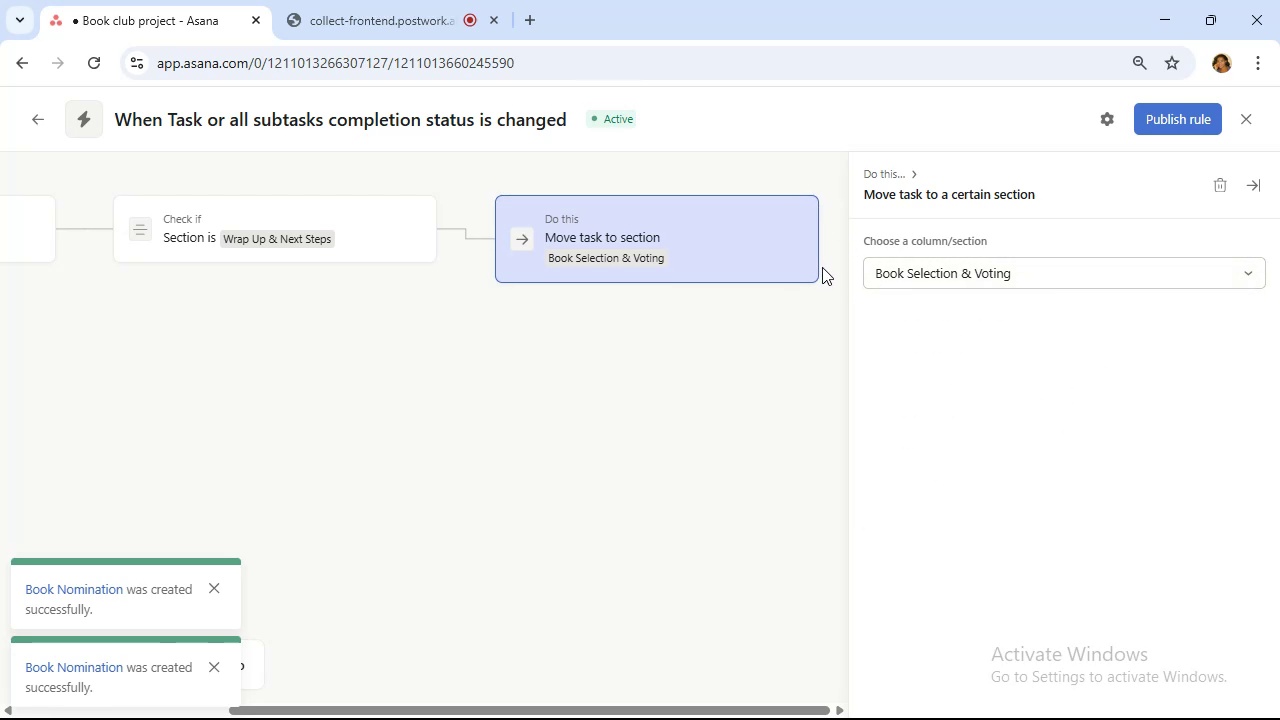 
wait(7.06)
 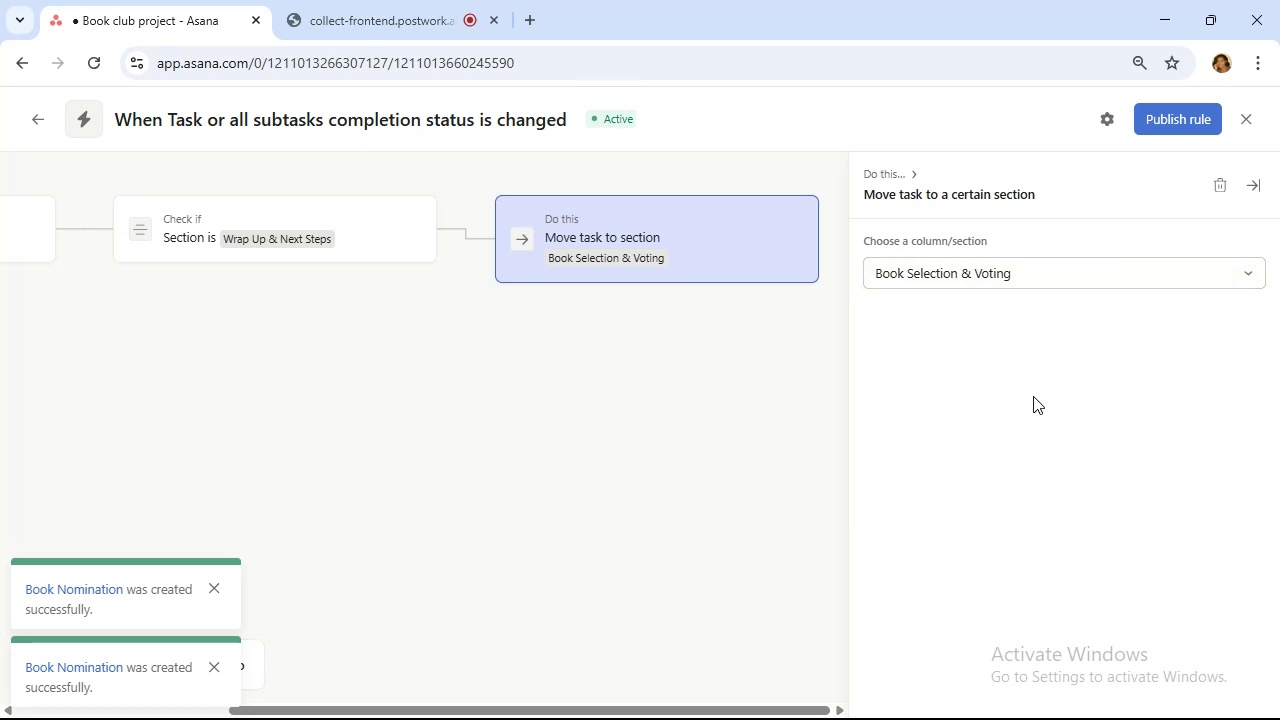 
left_click([798, 239])
 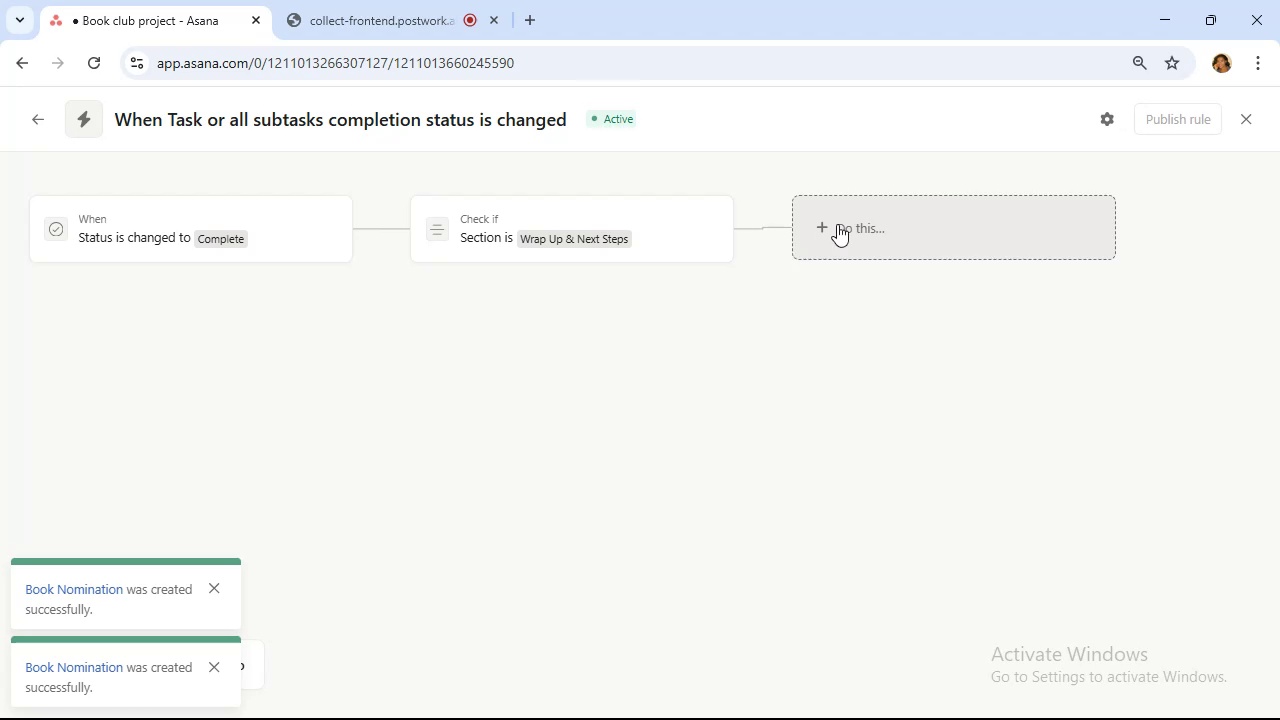 
left_click([885, 217])
 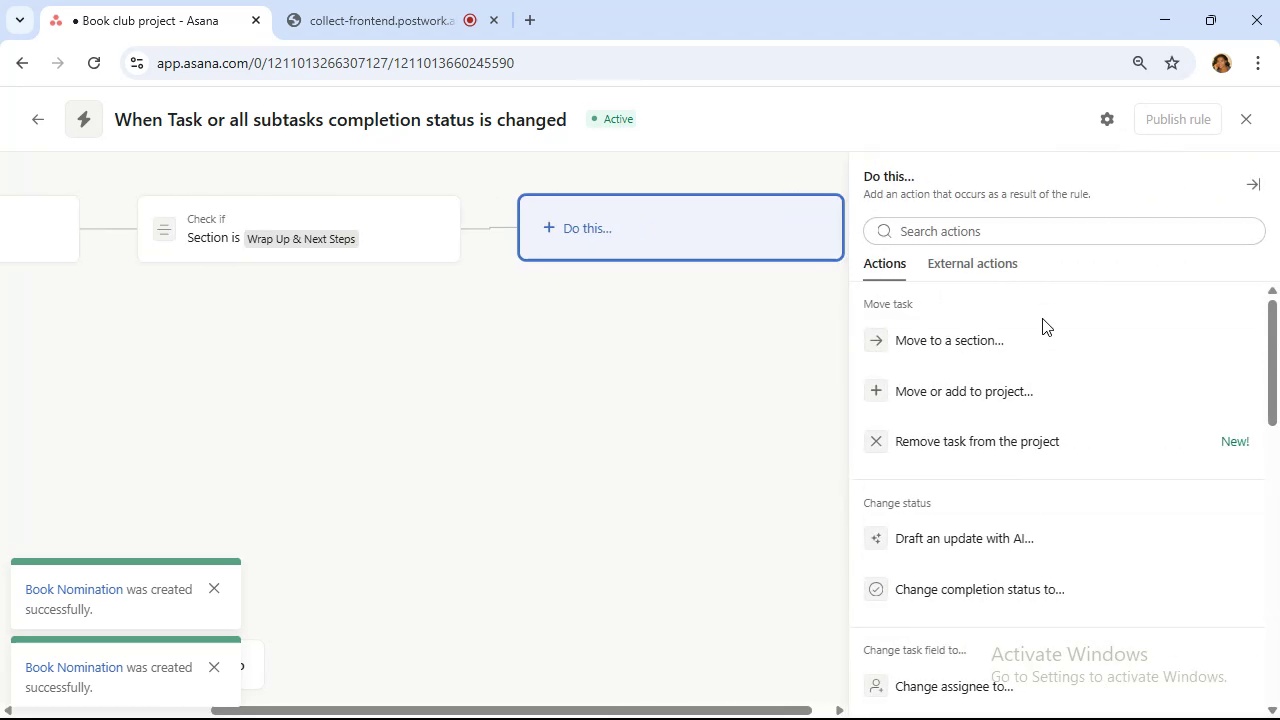 
scroll: coordinate [1064, 314], scroll_direction: down, amount: 5.0
 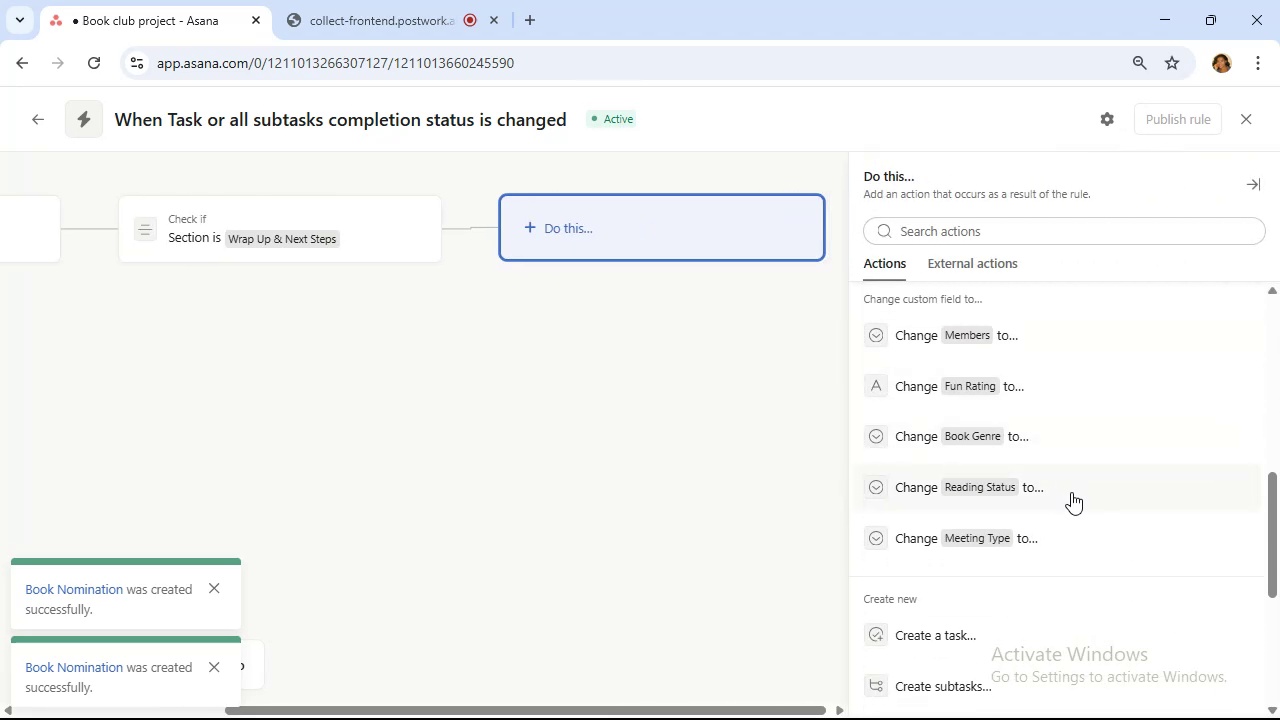 
wait(5.48)
 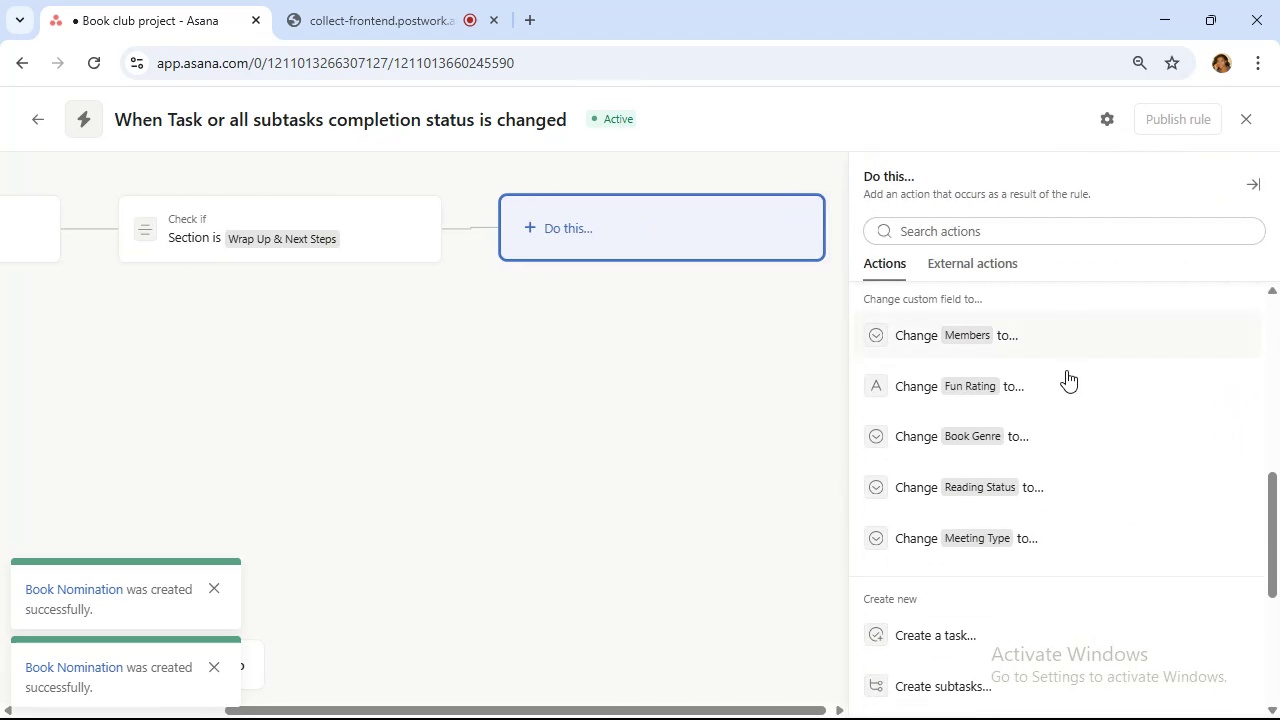 
scroll: coordinate [1083, 485], scroll_direction: down, amount: 3.0
 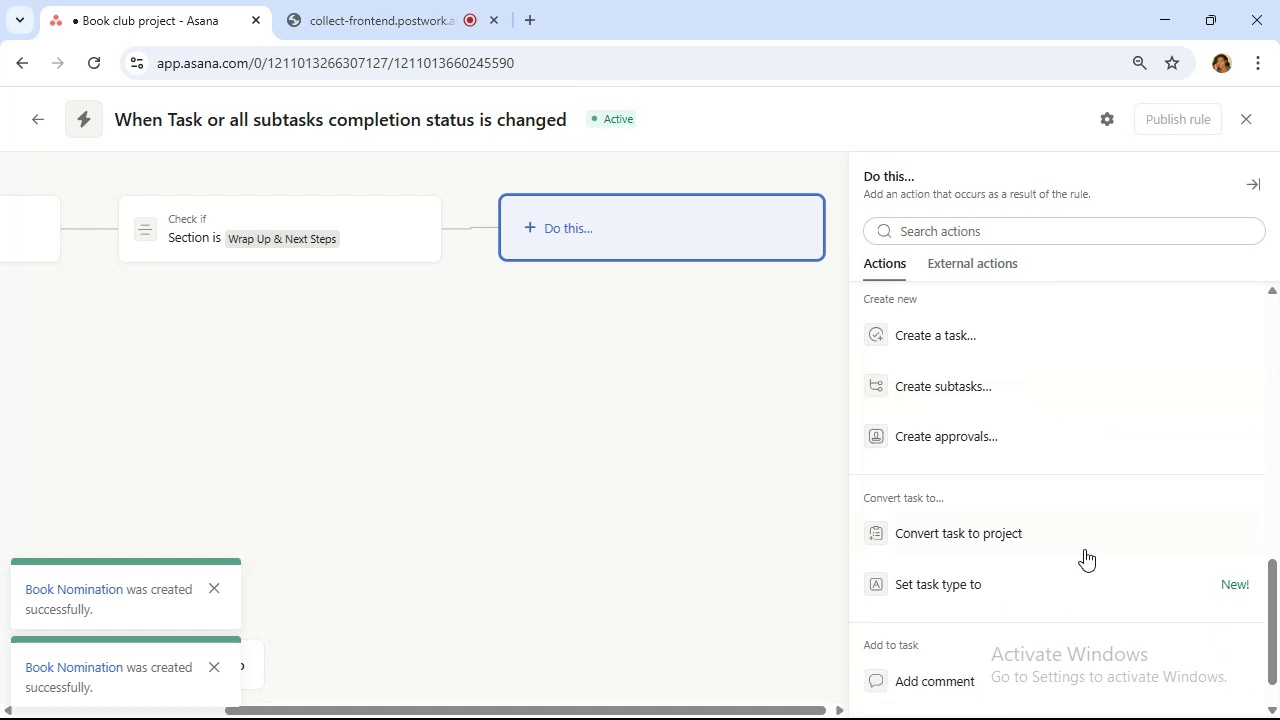 
left_click([1084, 575])
 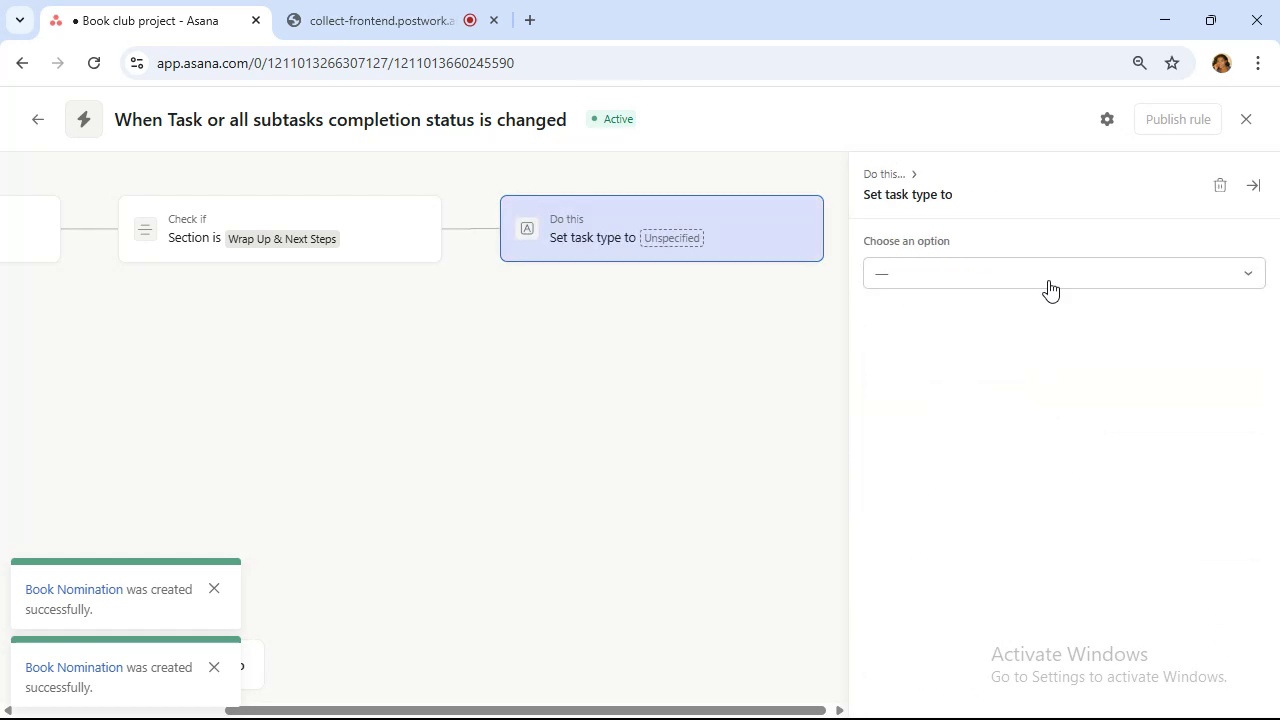 
left_click([1048, 275])
 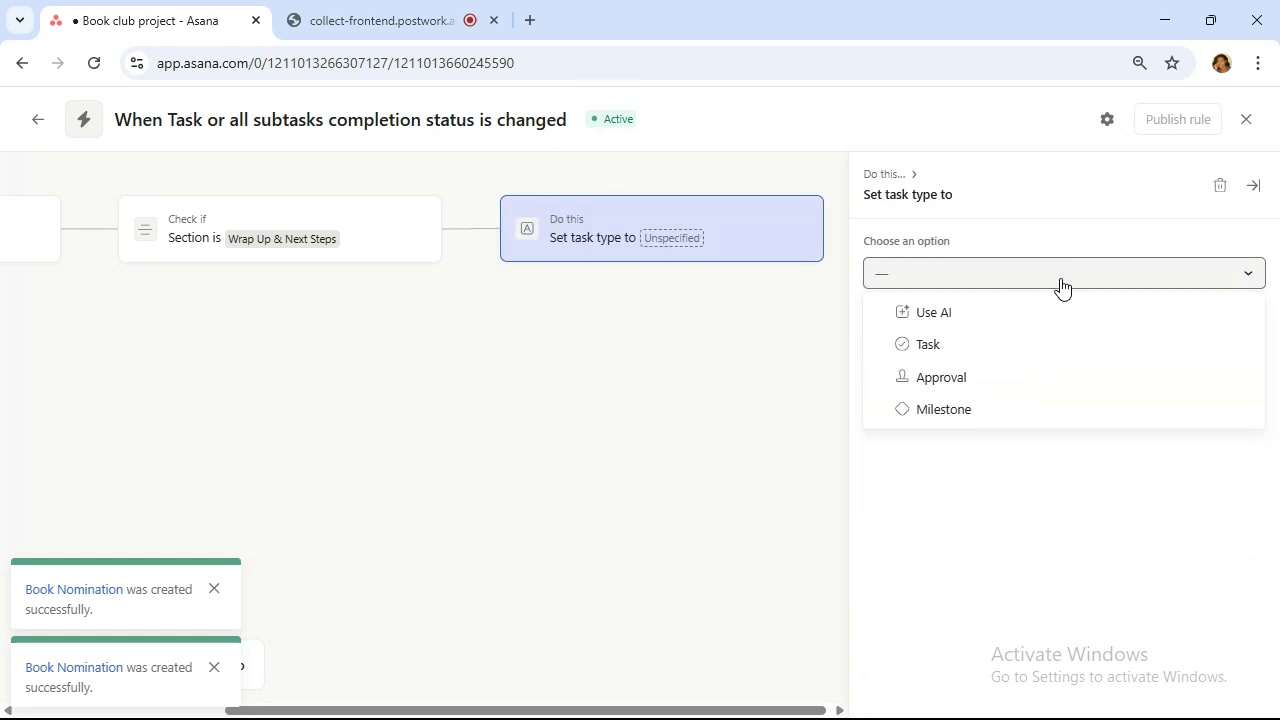 
left_click([1060, 278])
 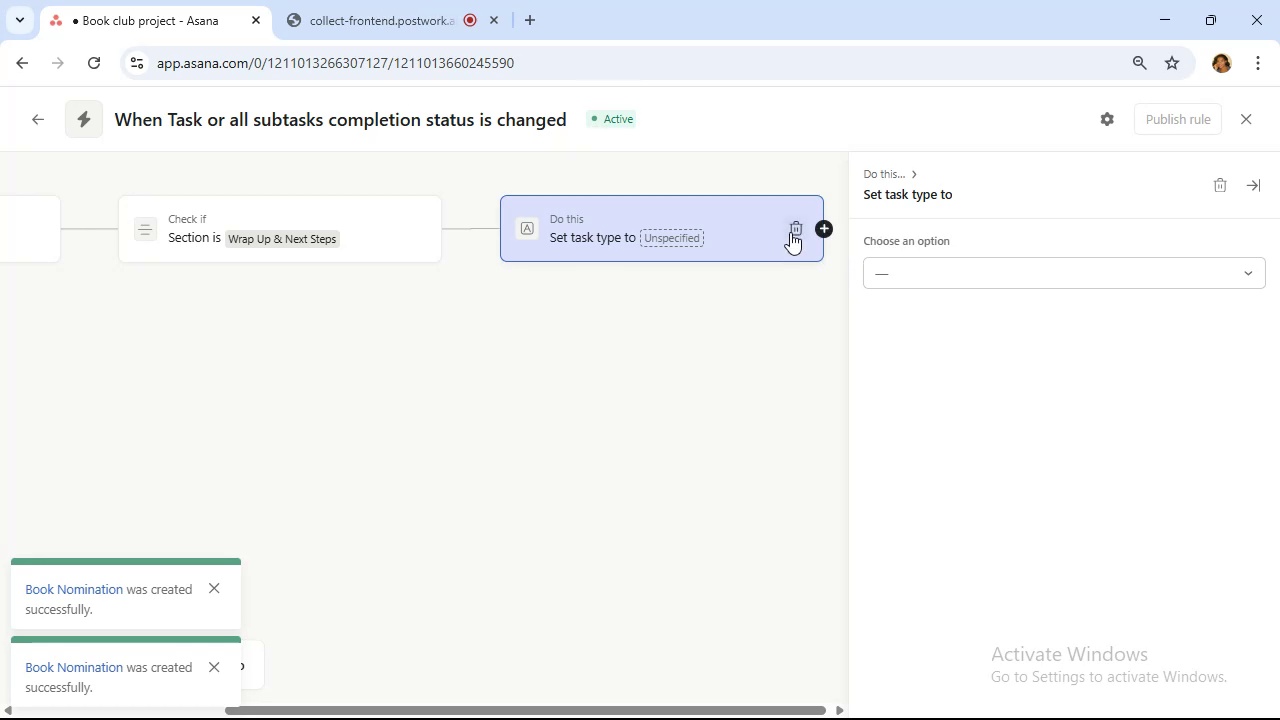 
left_click([789, 231])
 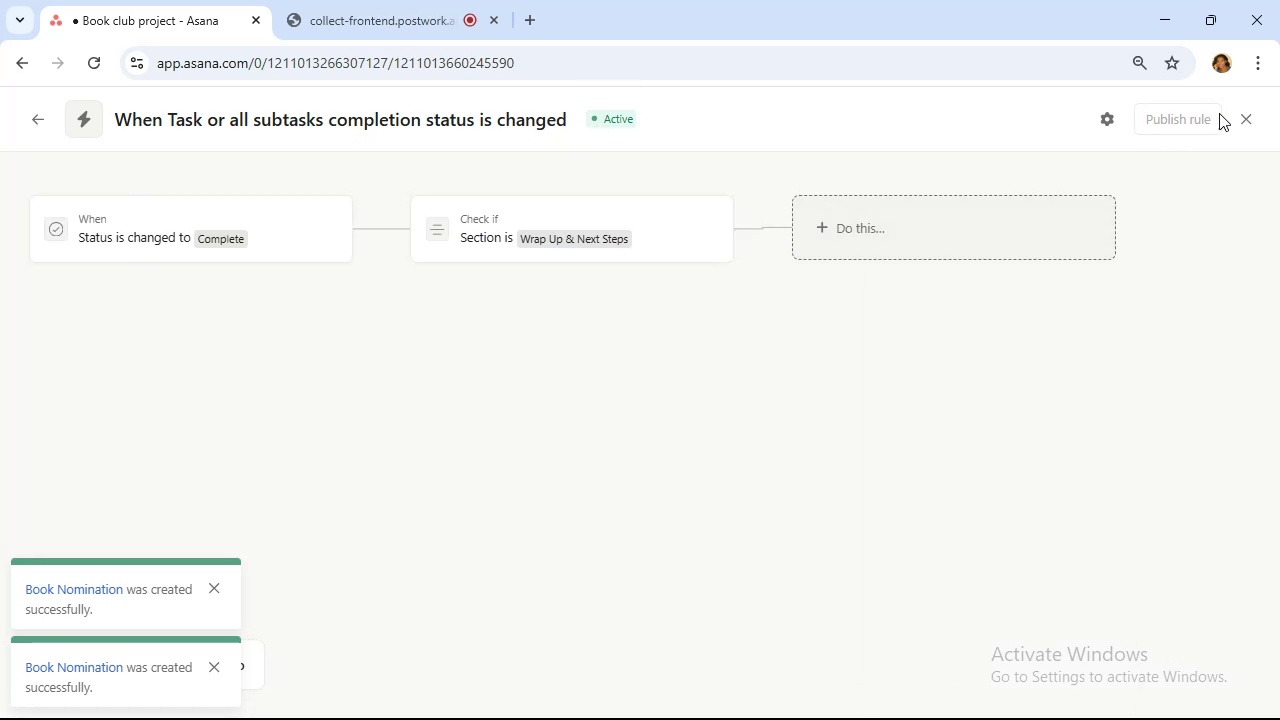 
left_click([1249, 121])
 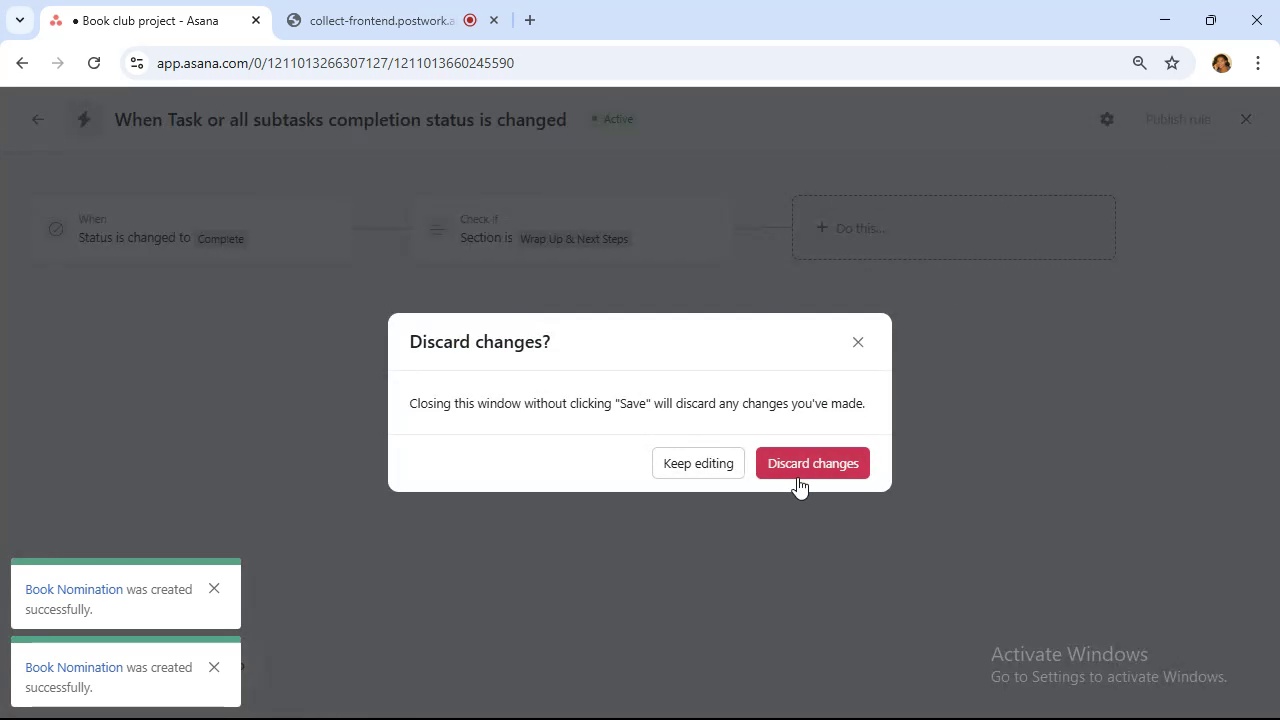 
left_click([805, 470])
 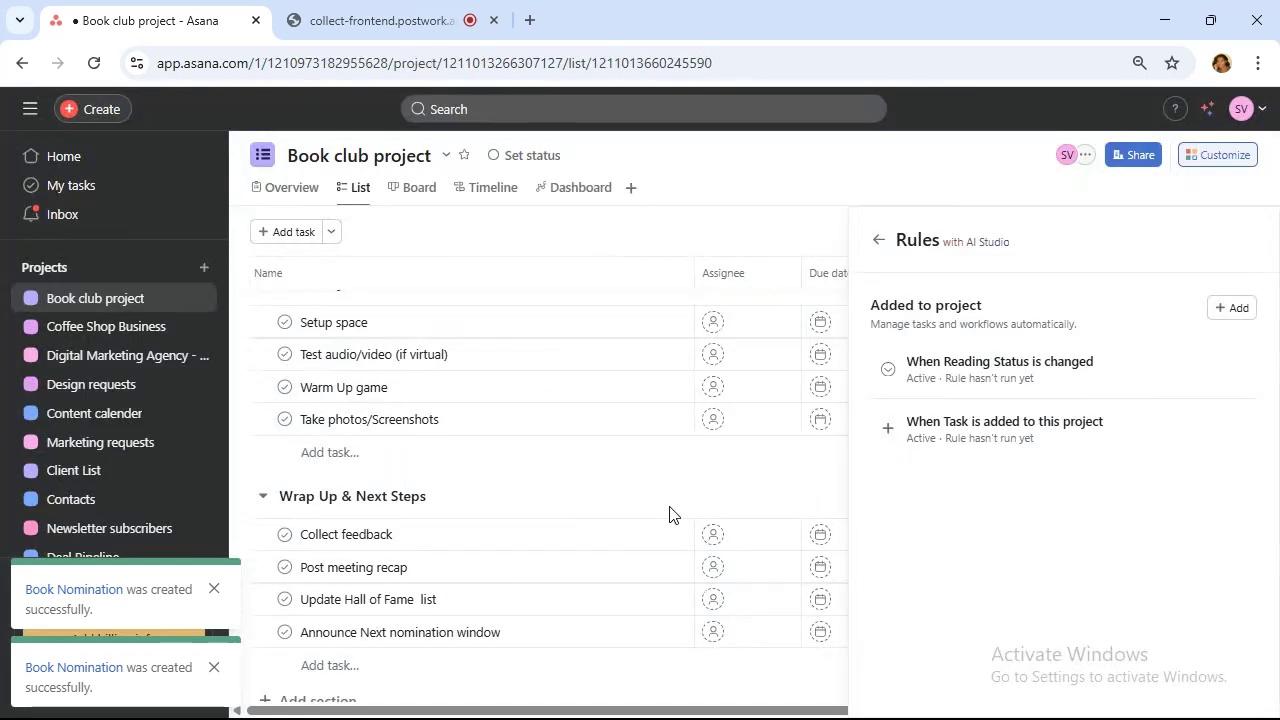 
scroll: coordinate [635, 488], scroll_direction: down, amount: 13.0
 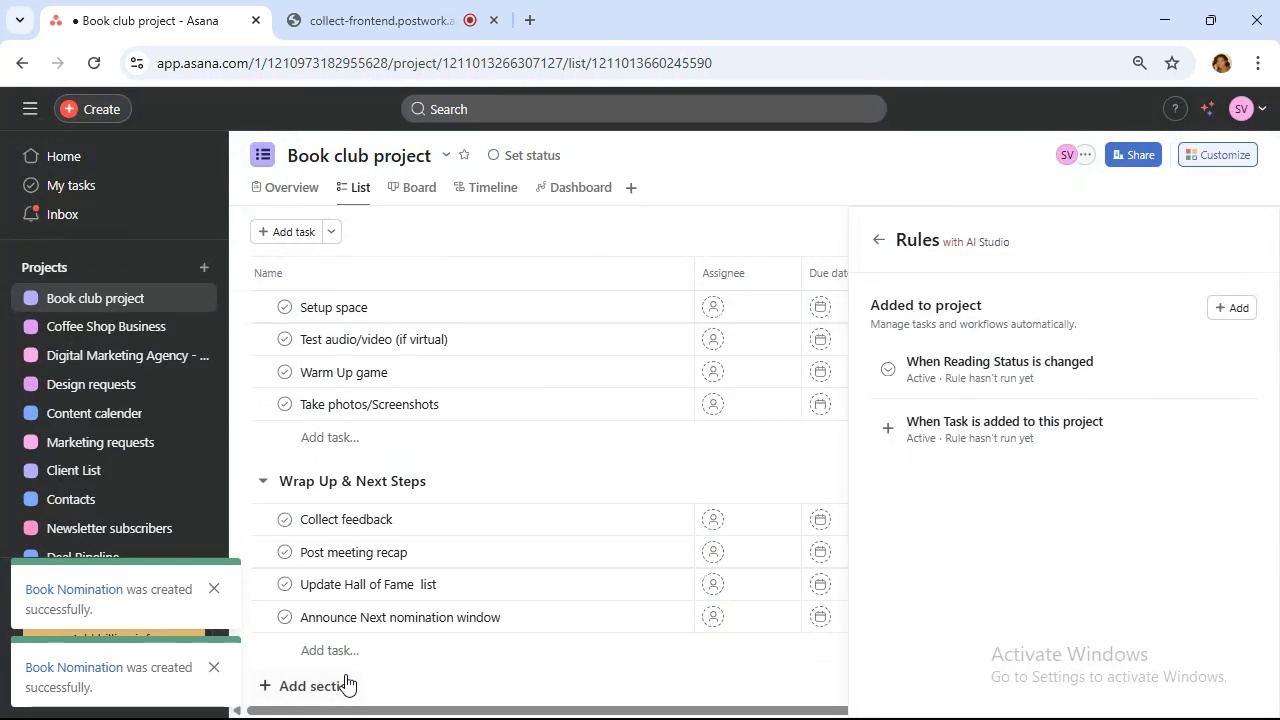 
left_click([345, 680])
 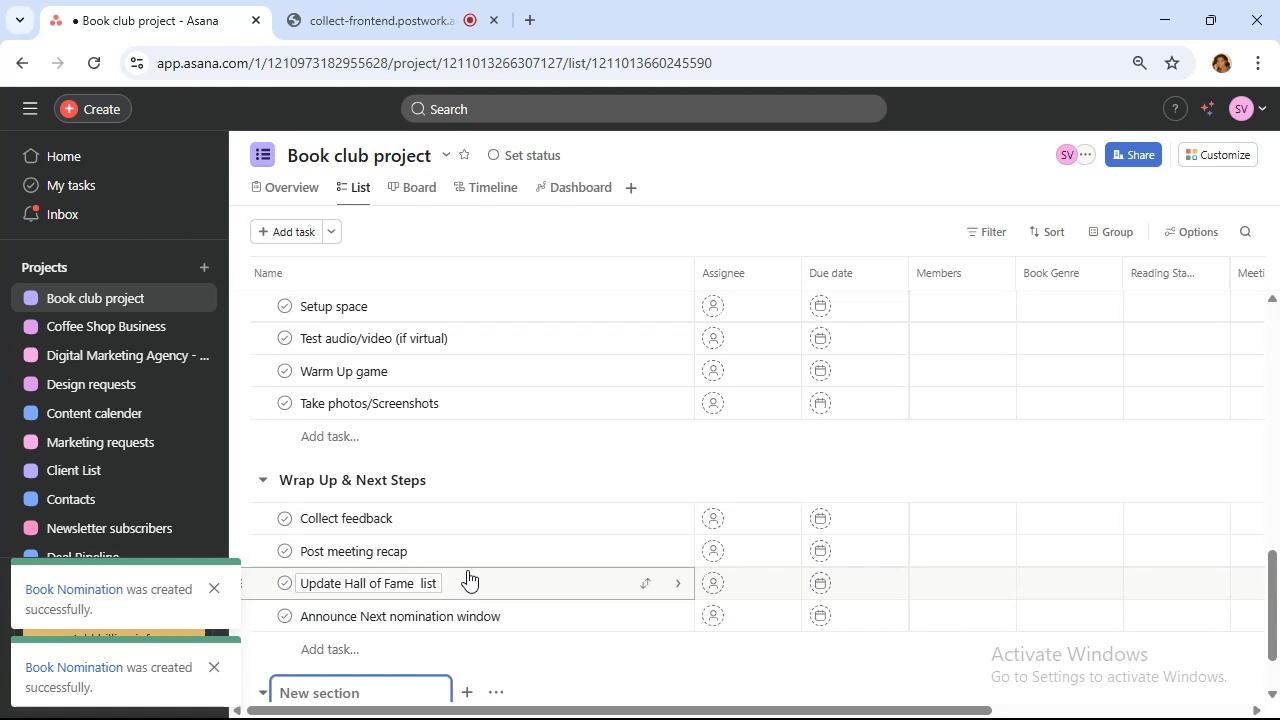 
hold_key(key=ShiftLeft, duration=1.12)
 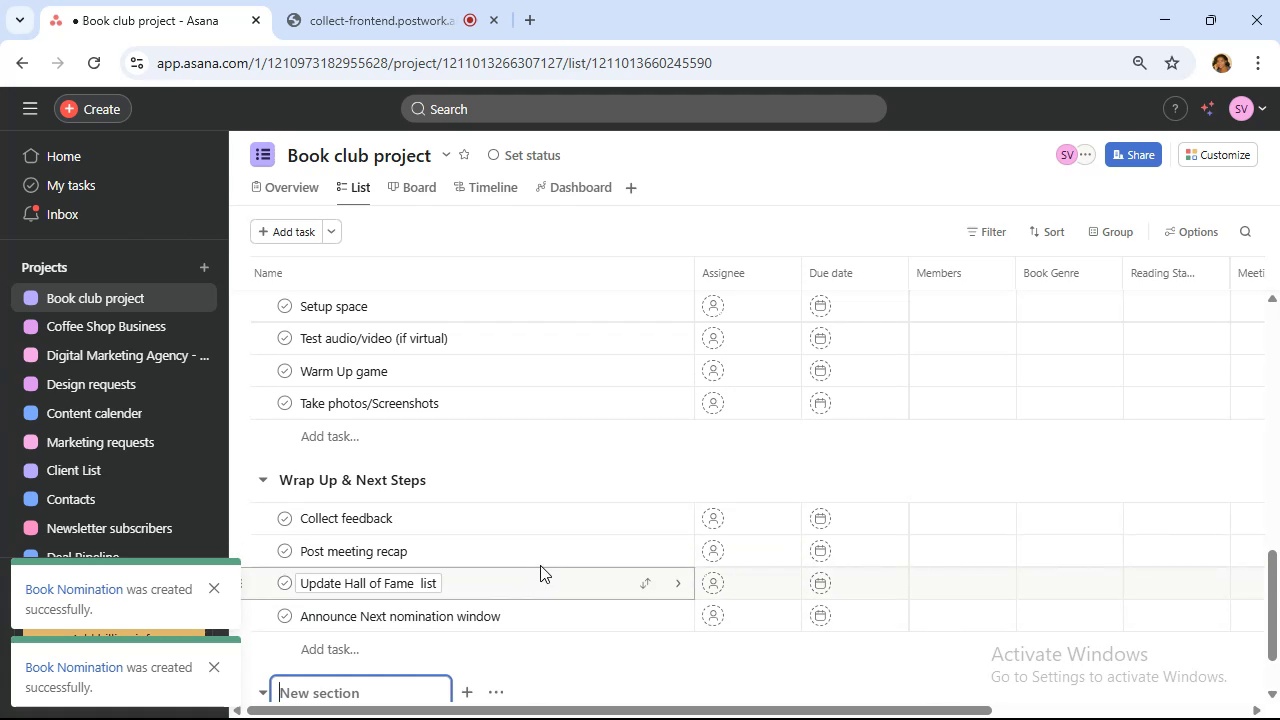 
type(Archive)
 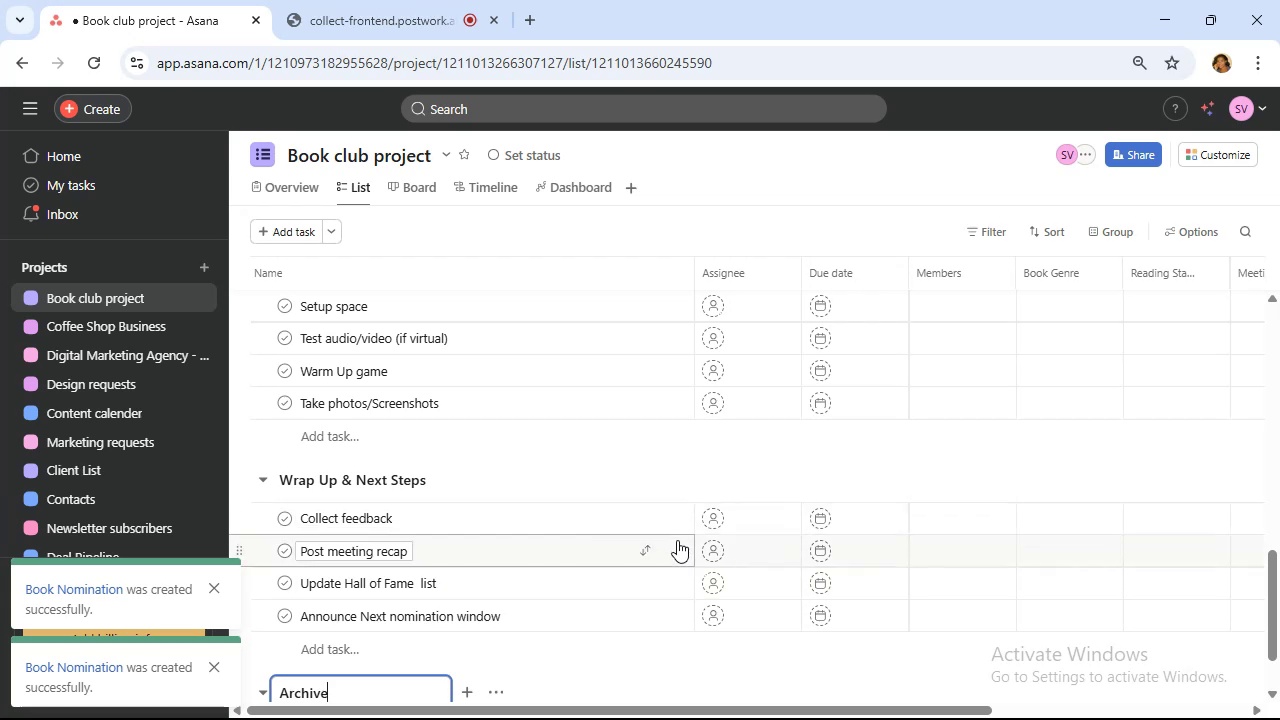 
wait(6.28)
 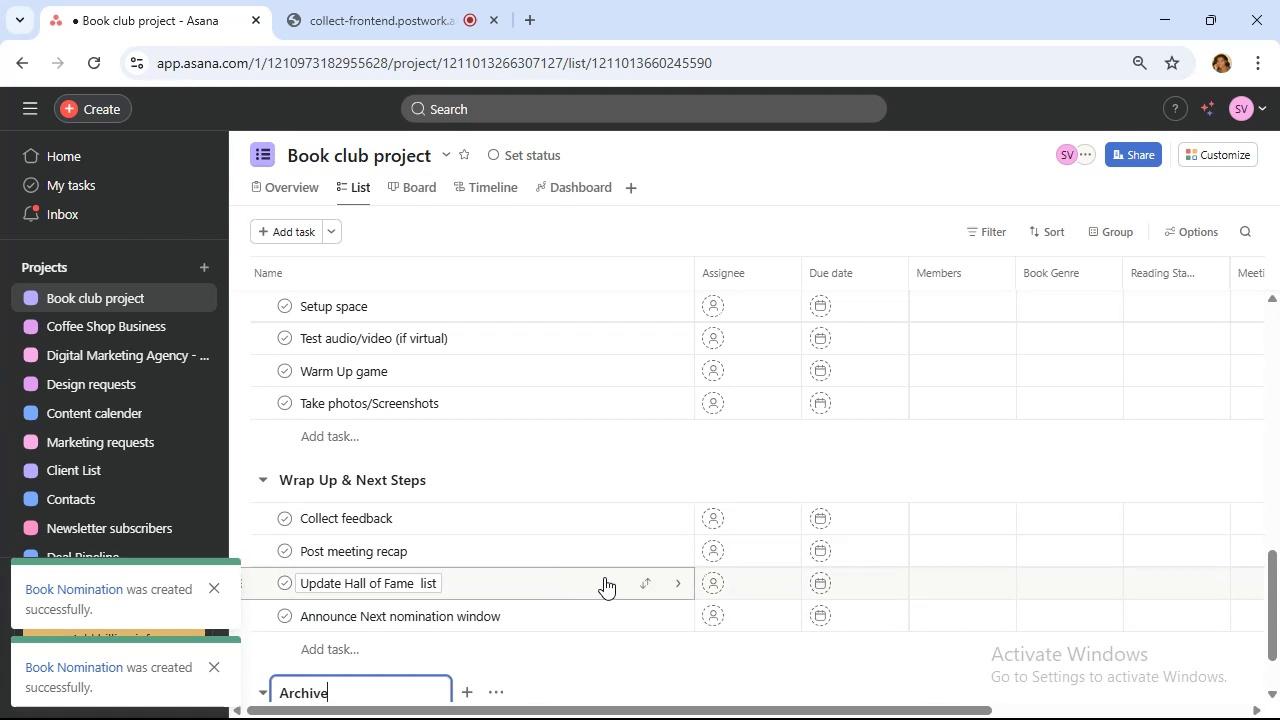 
left_click([1215, 154])
 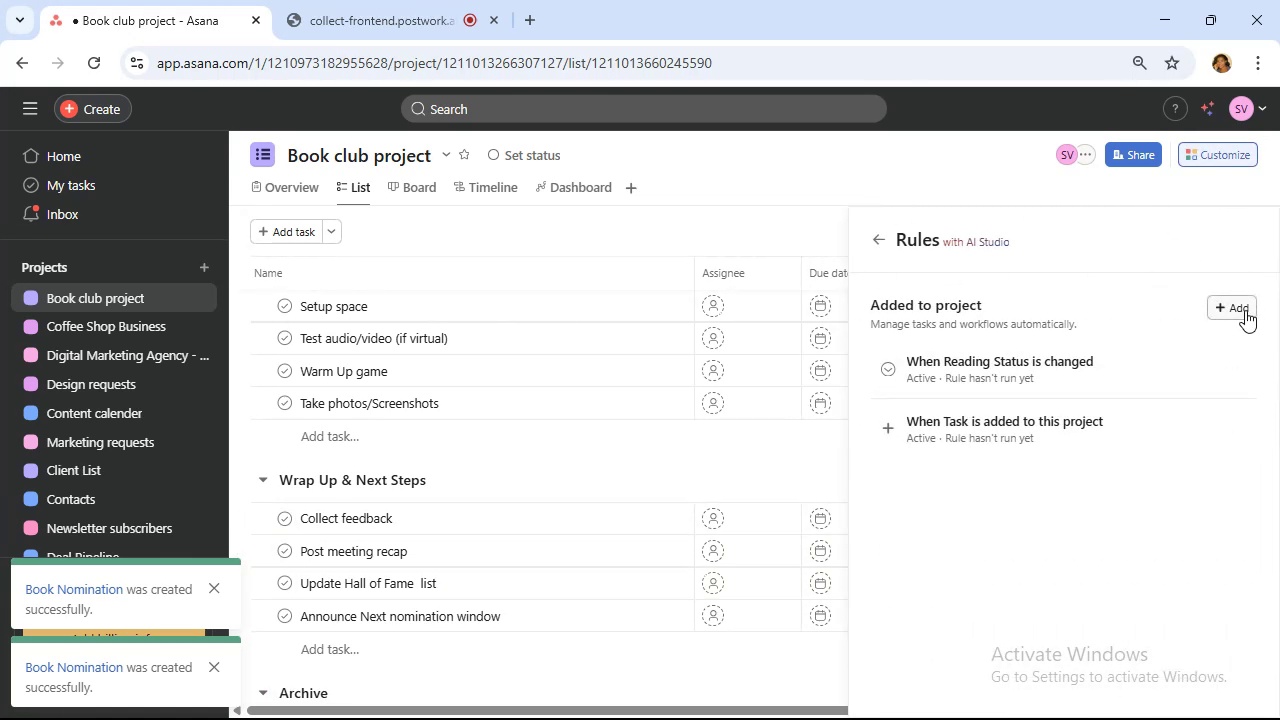 
wait(7.68)
 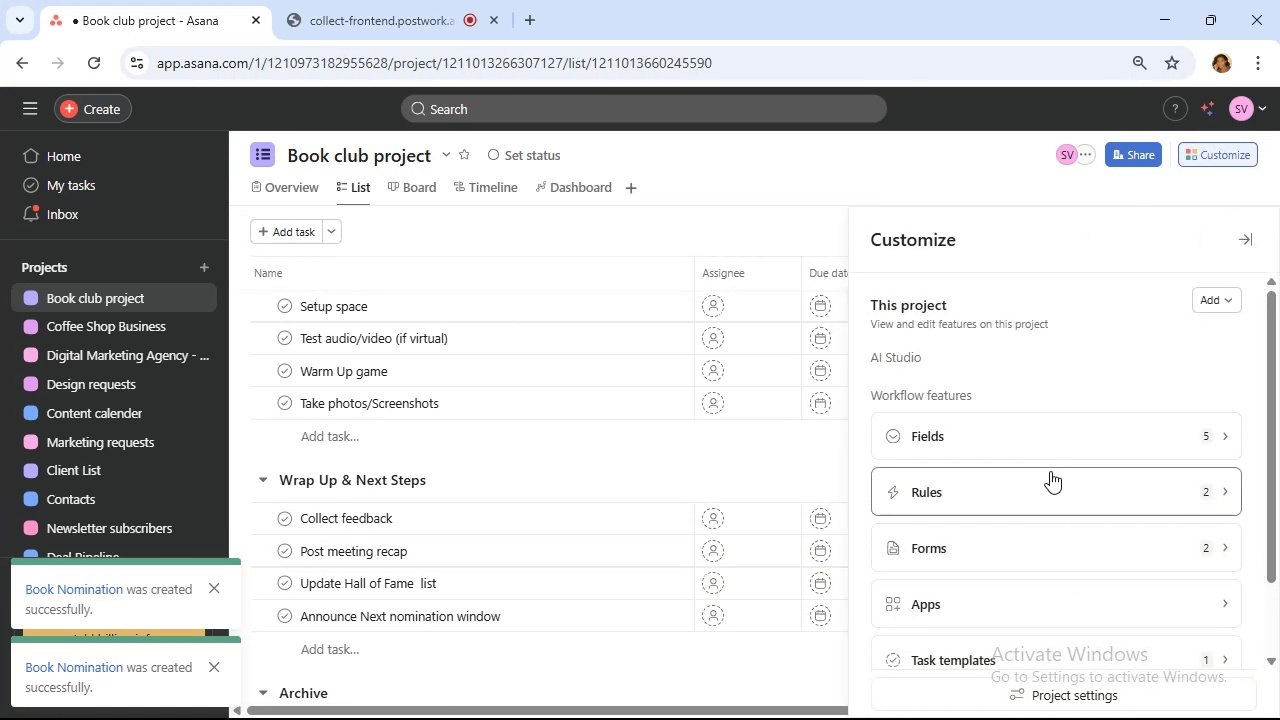 
left_click([1219, 303])
 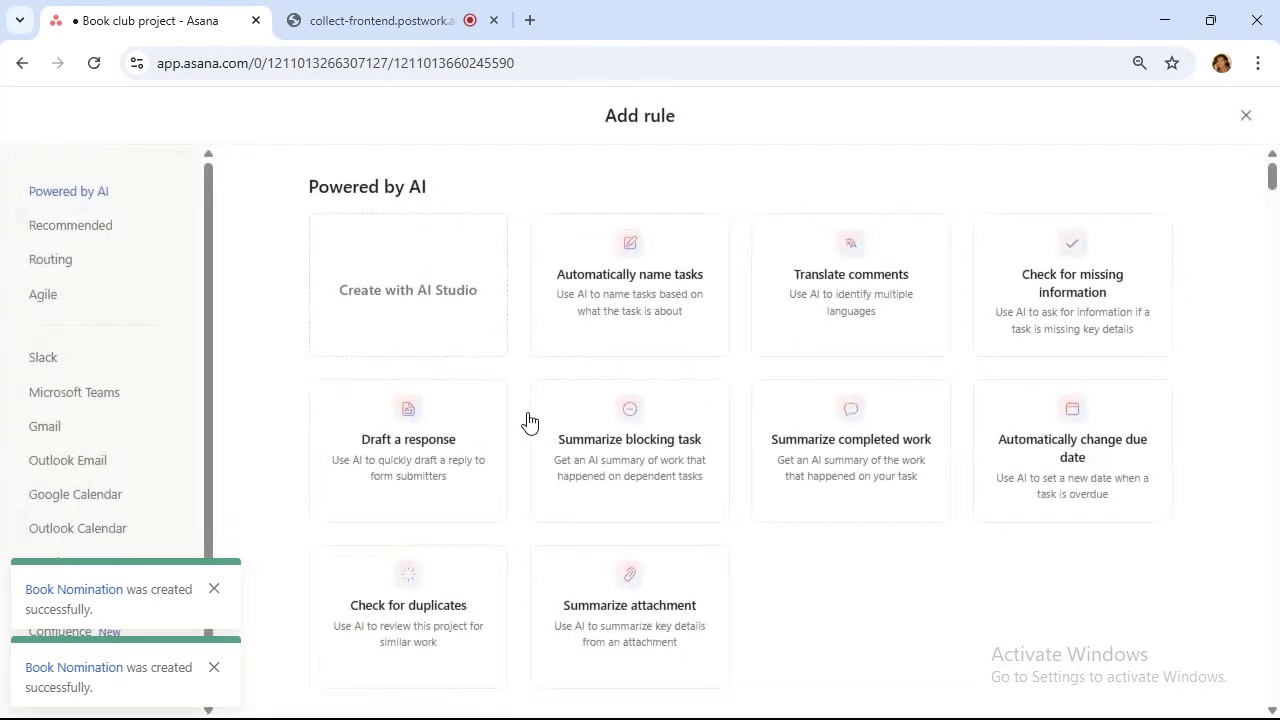 
scroll: coordinate [456, 383], scroll_direction: down, amount: 5.0
 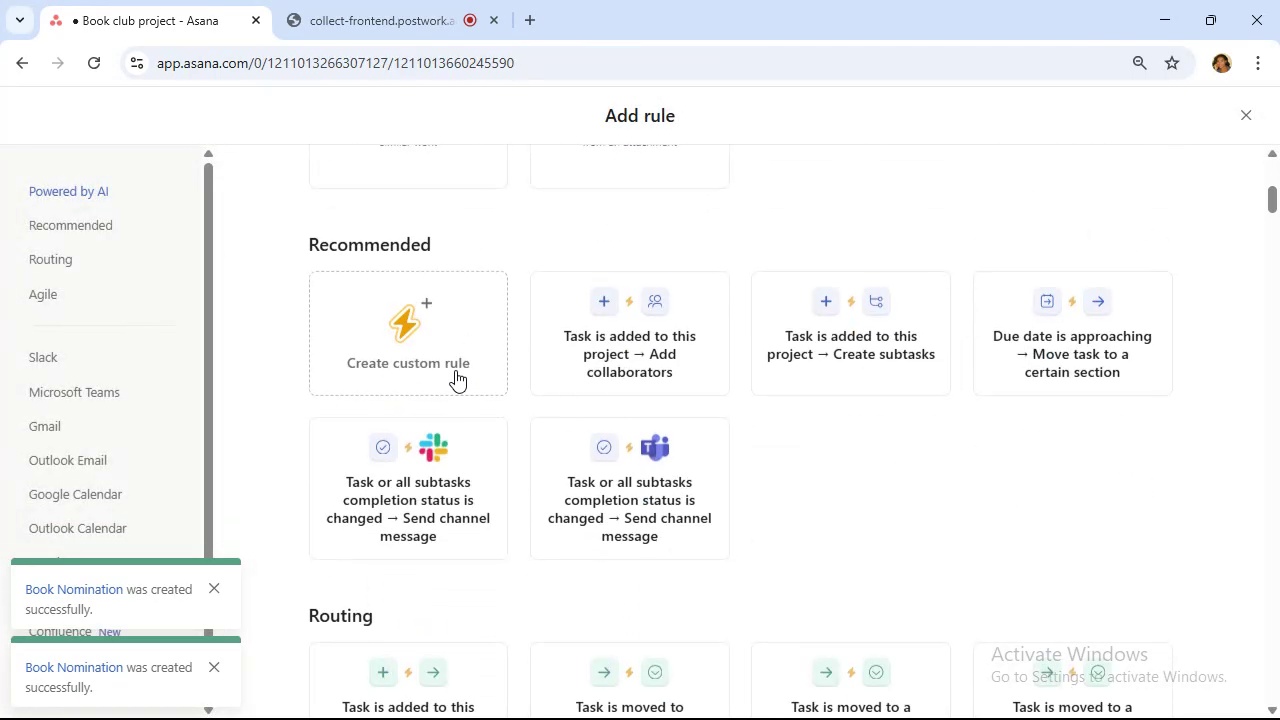 
left_click([448, 313])
 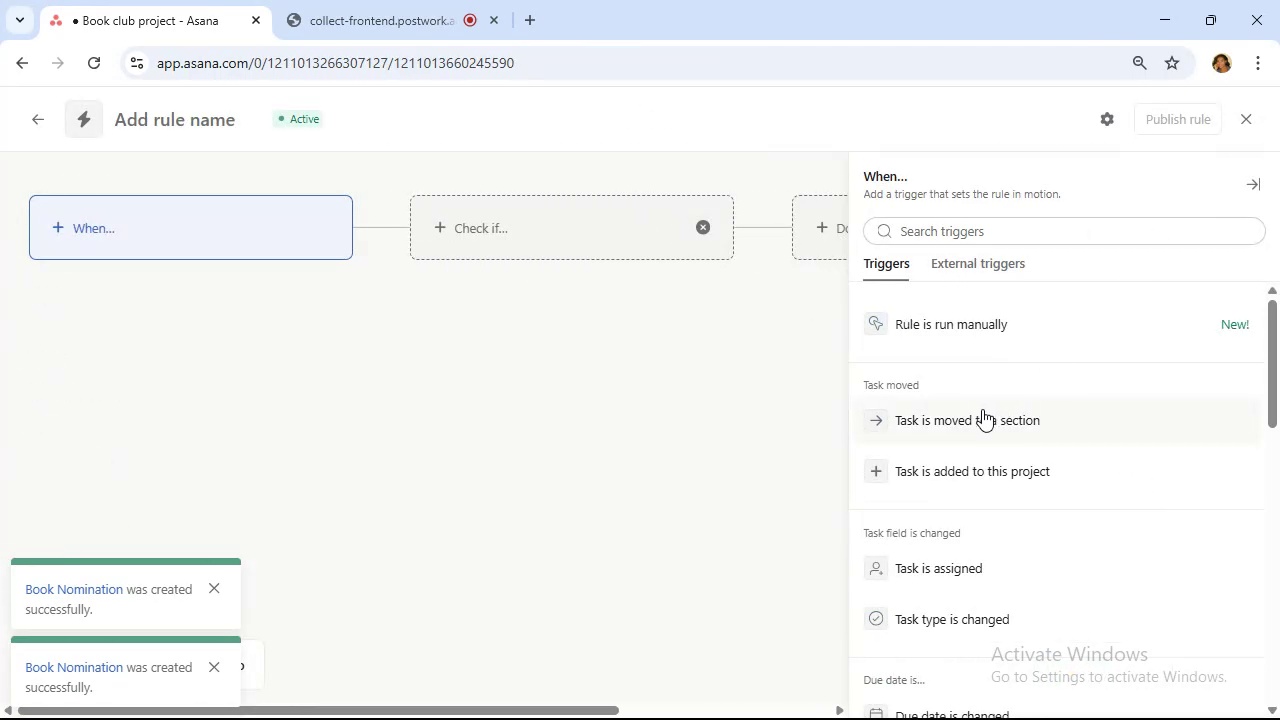 
scroll: coordinate [1012, 398], scroll_direction: down, amount: 13.0
 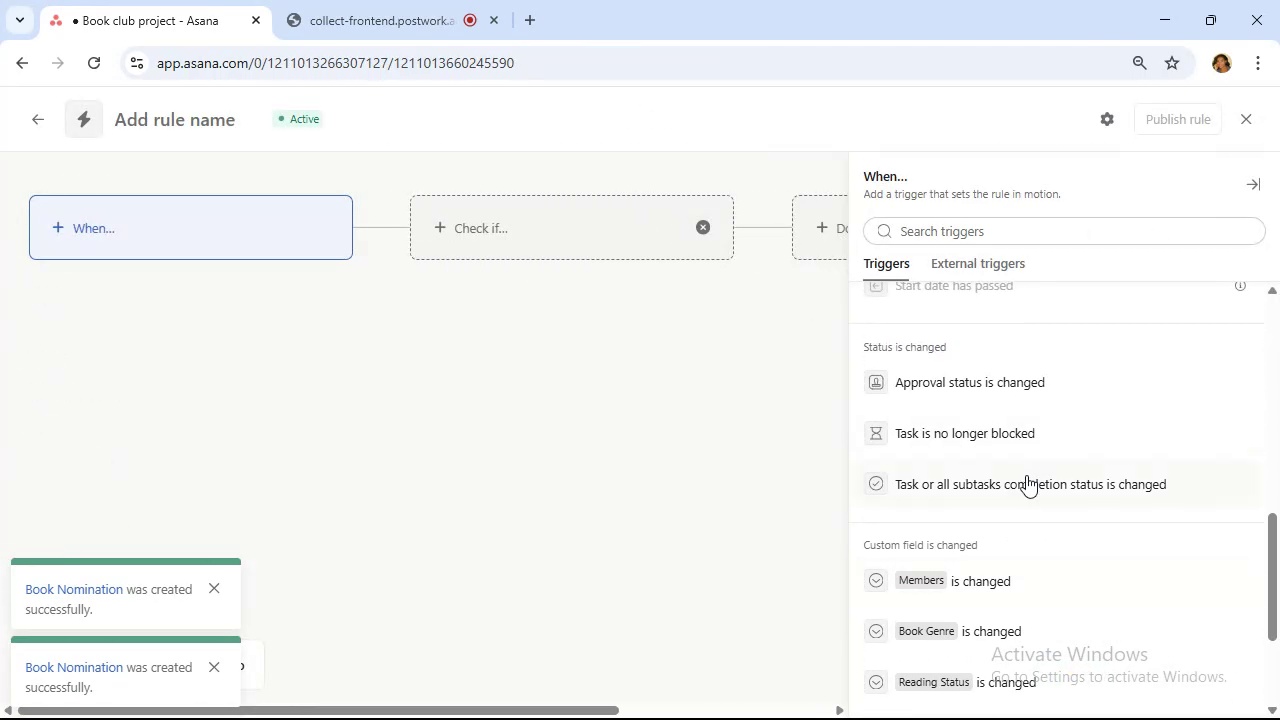 
left_click([1026, 483])
 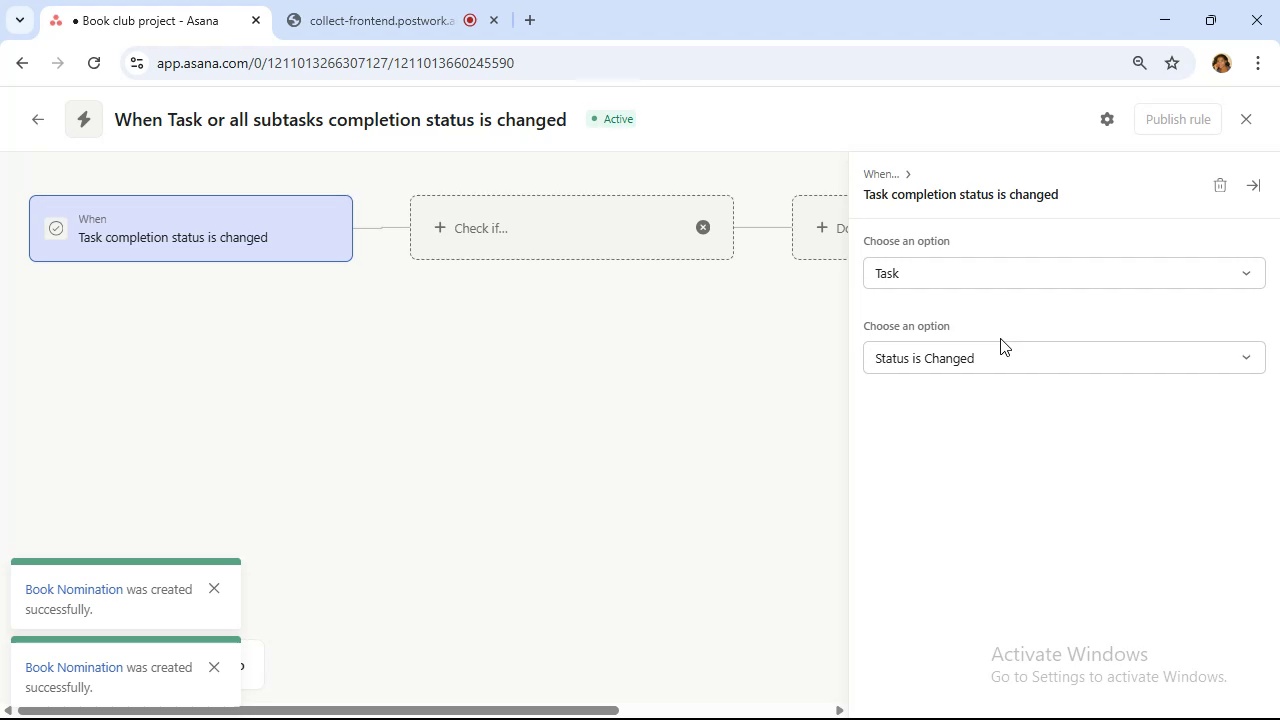 
left_click([1005, 357])
 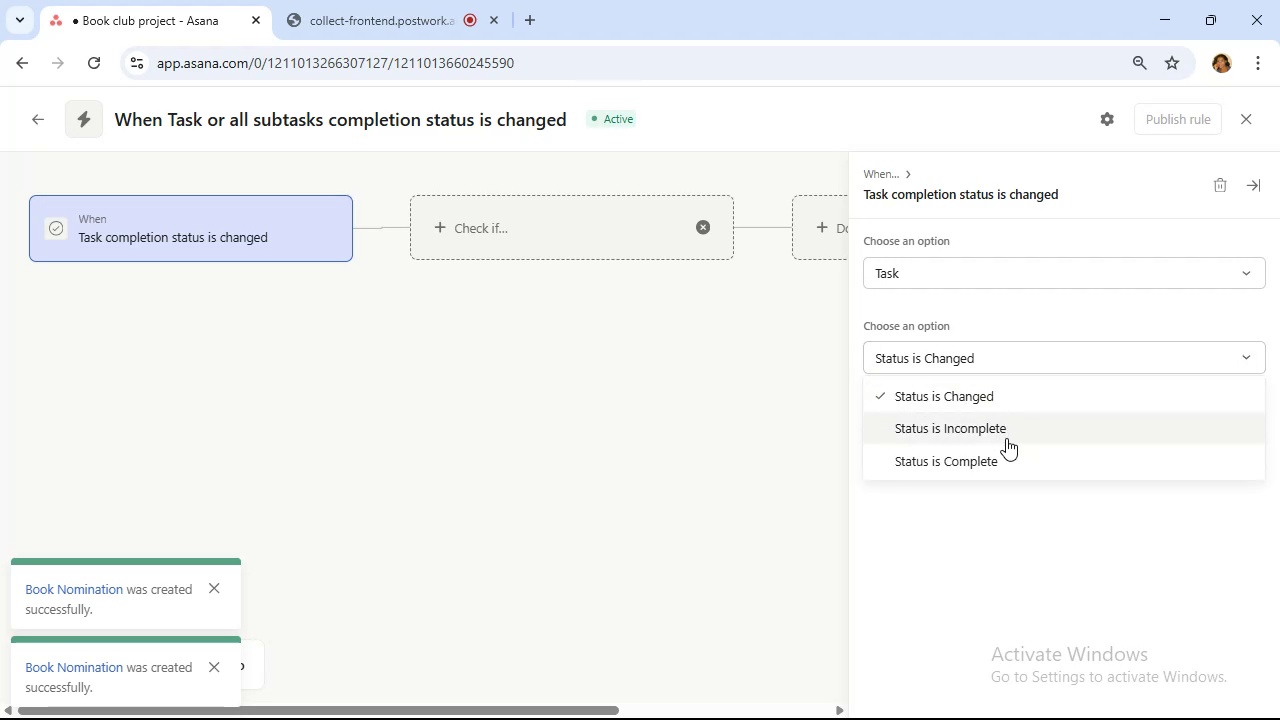 
left_click([1007, 461])
 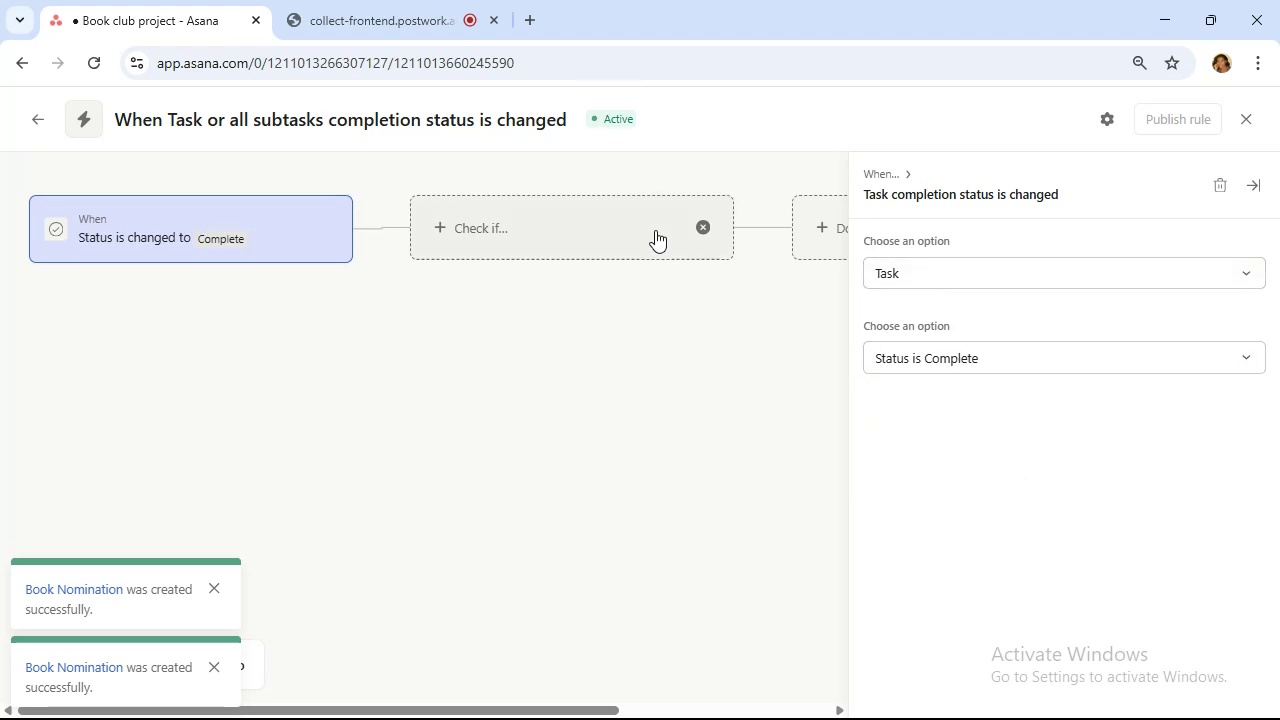 
left_click([637, 233])
 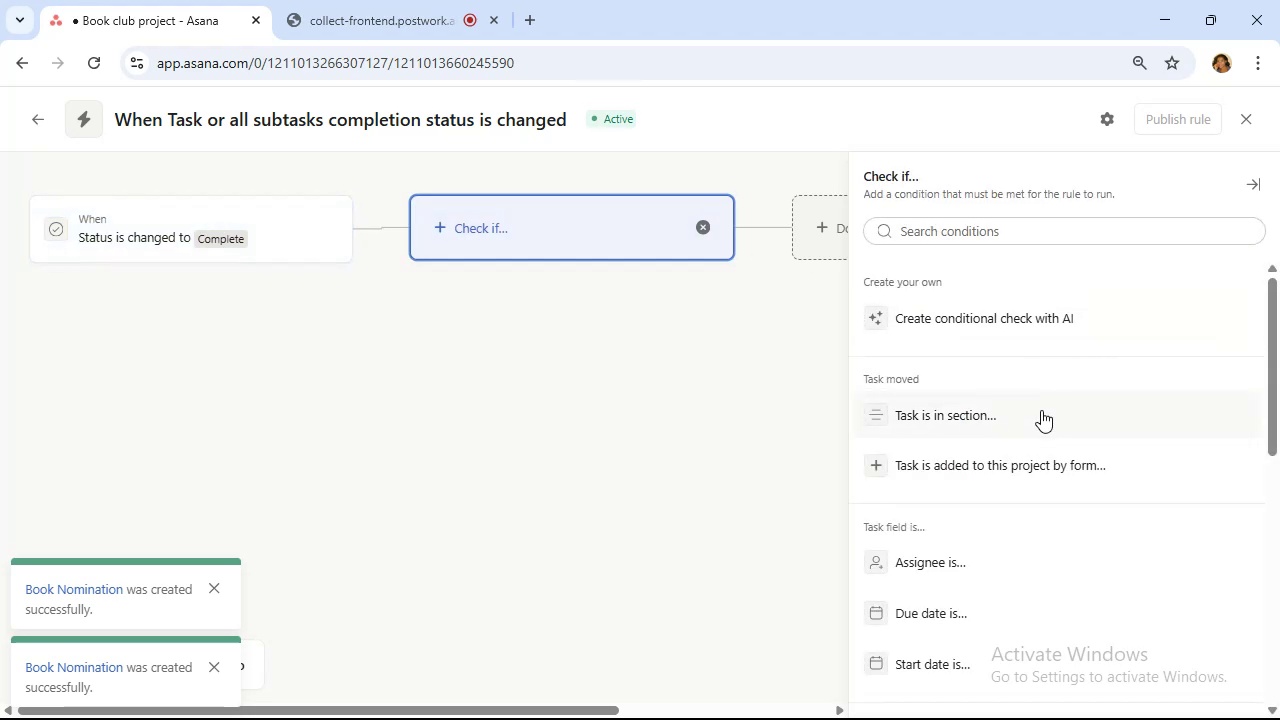 
left_click([1026, 351])
 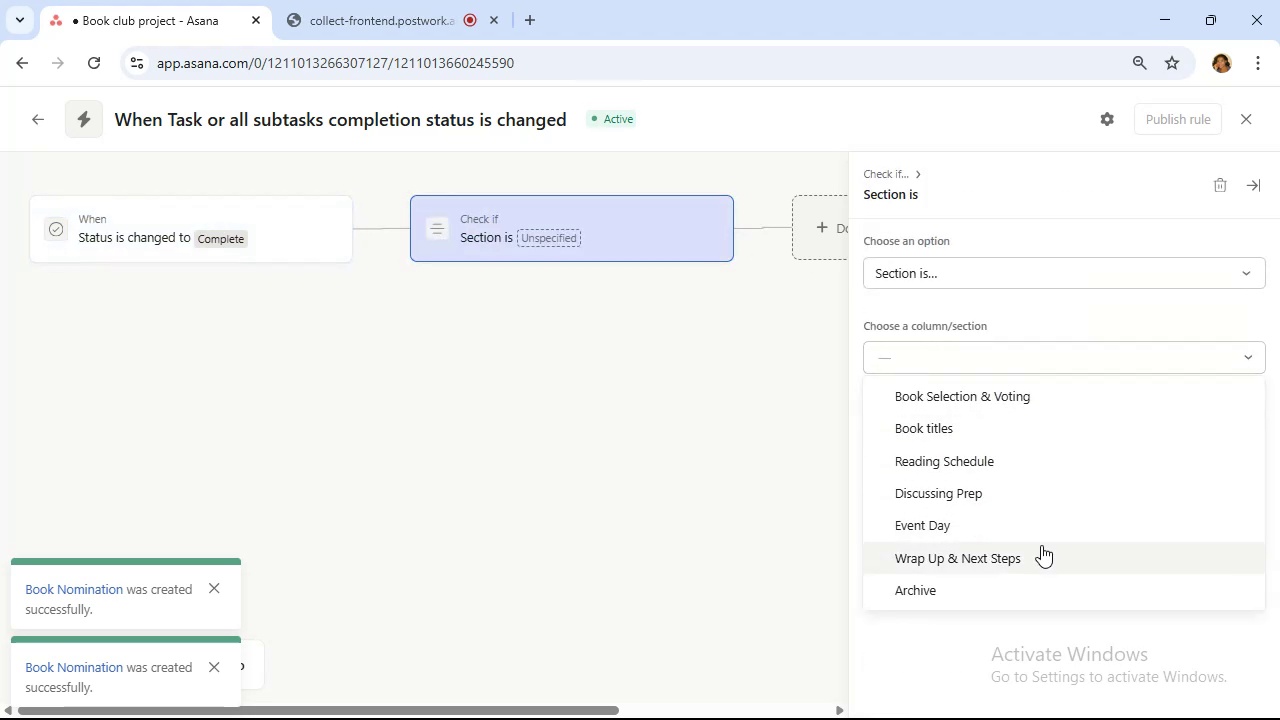 
left_click([1041, 554])
 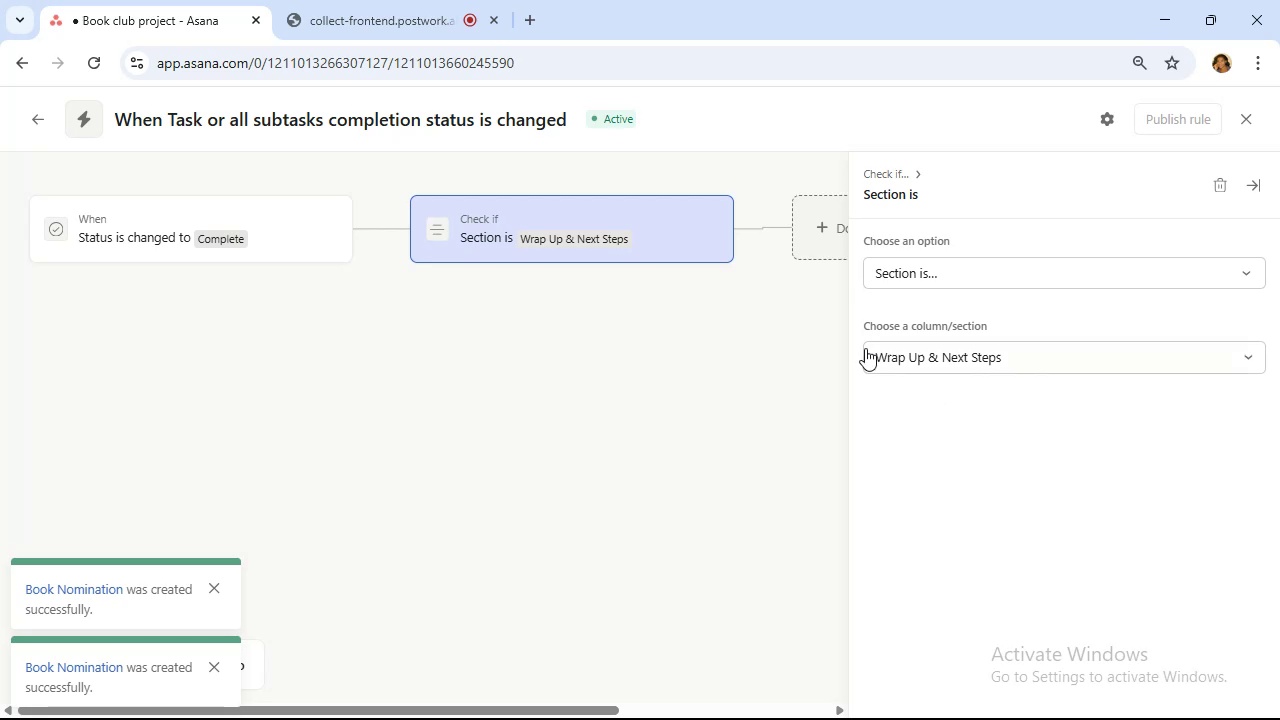 
left_click([821, 228])
 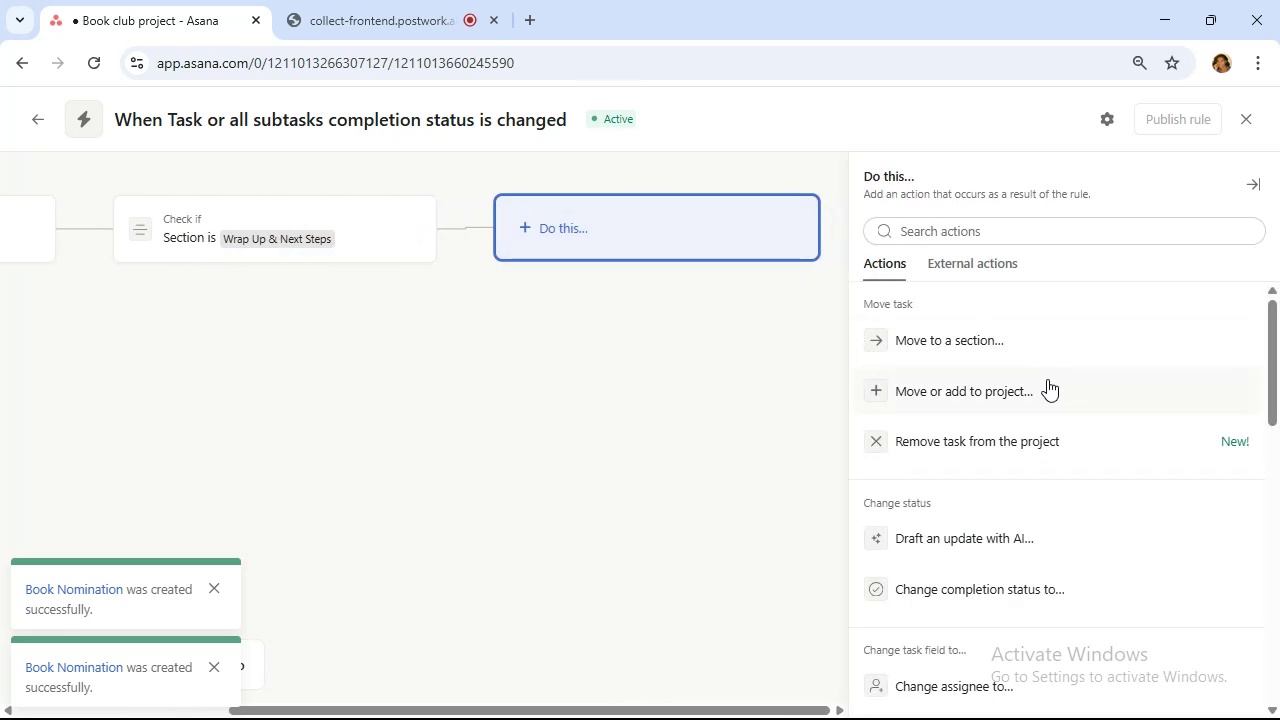 
left_click([1030, 342])
 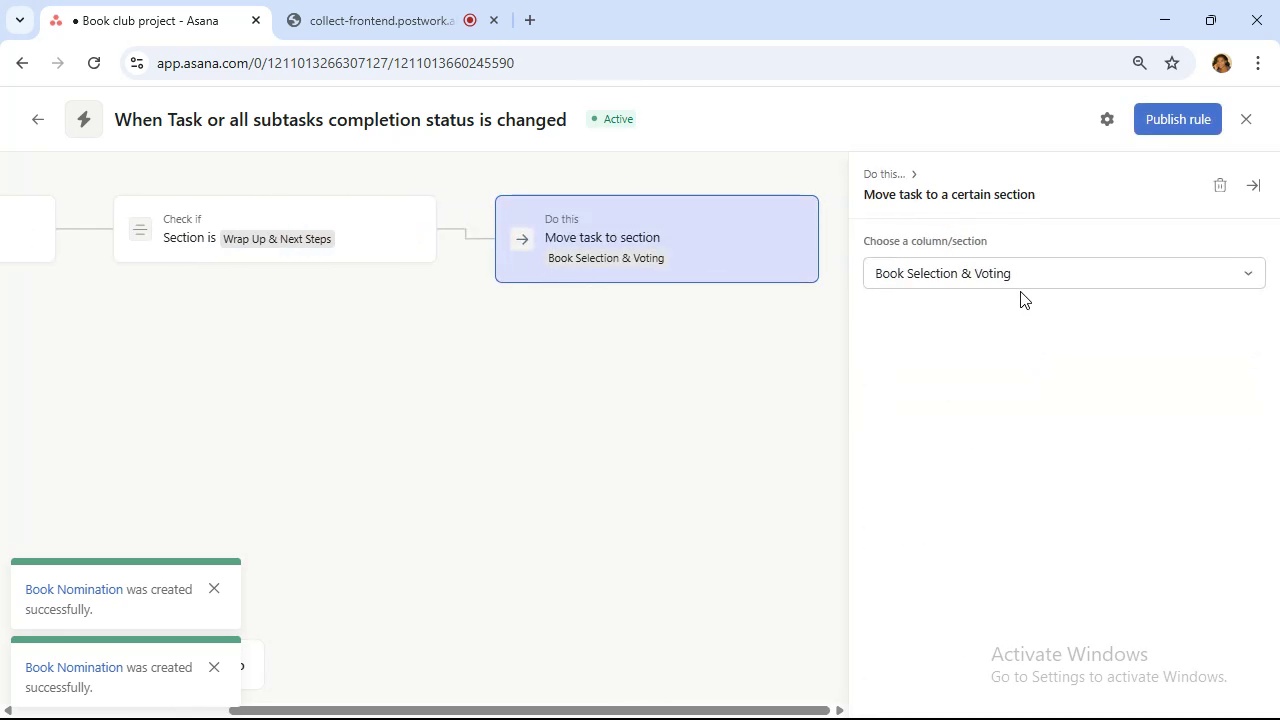 
double_click([1020, 291])
 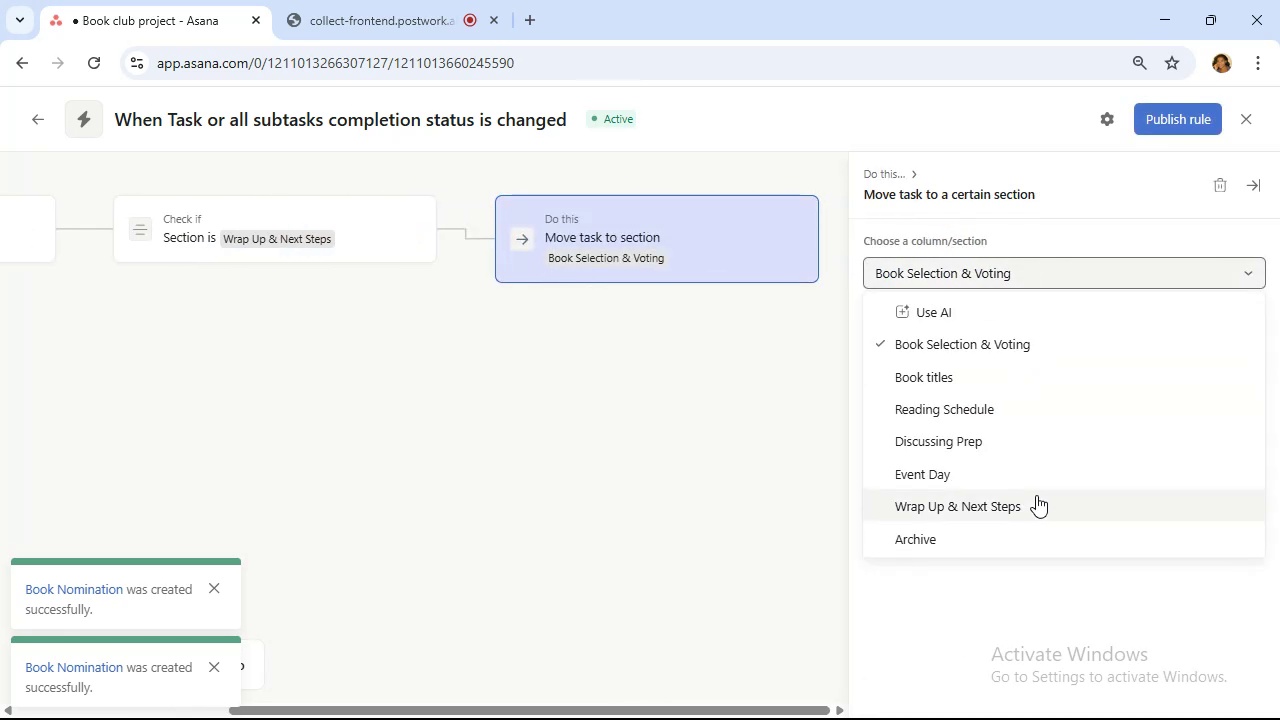 
left_click([1016, 534])
 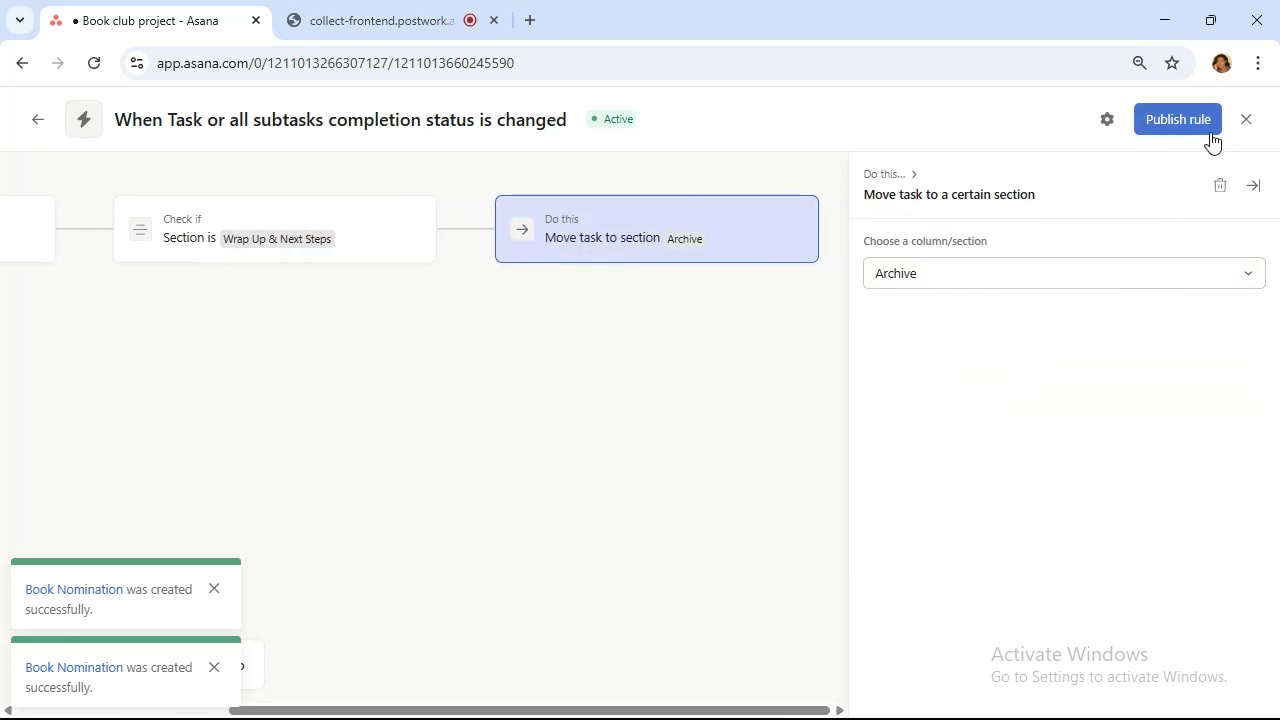 
left_click([1180, 118])
 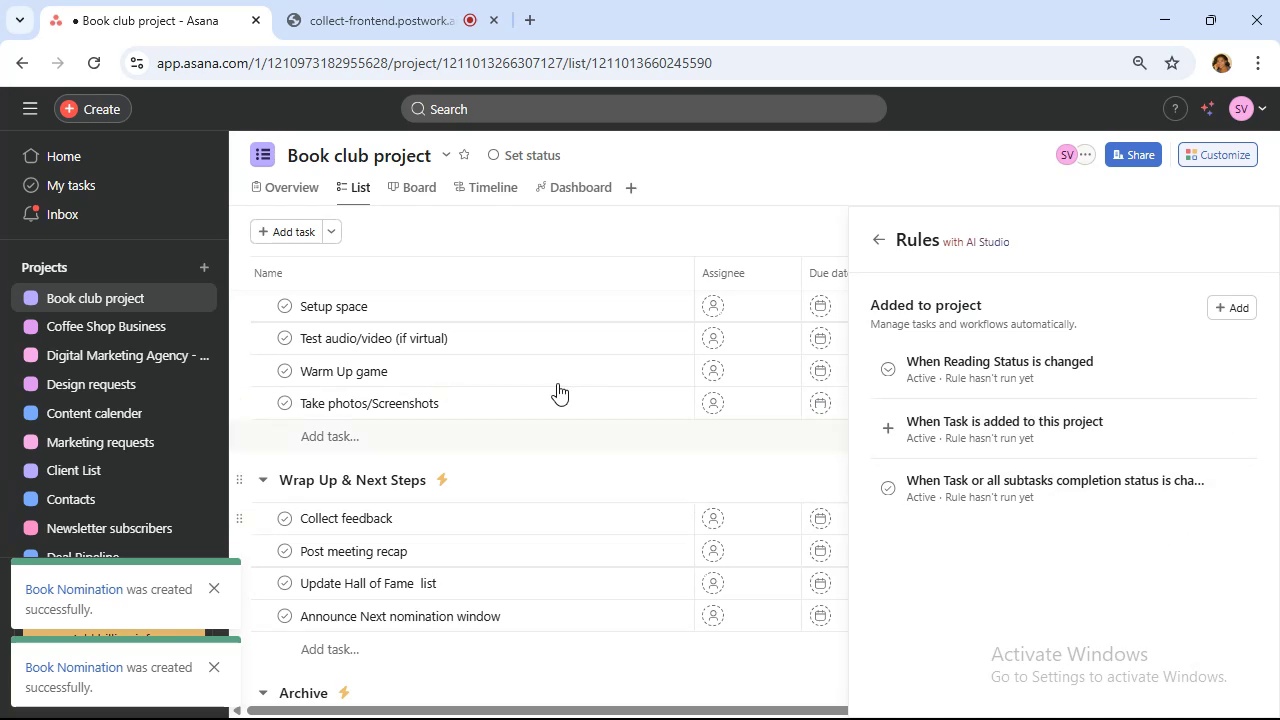 
wait(28.0)
 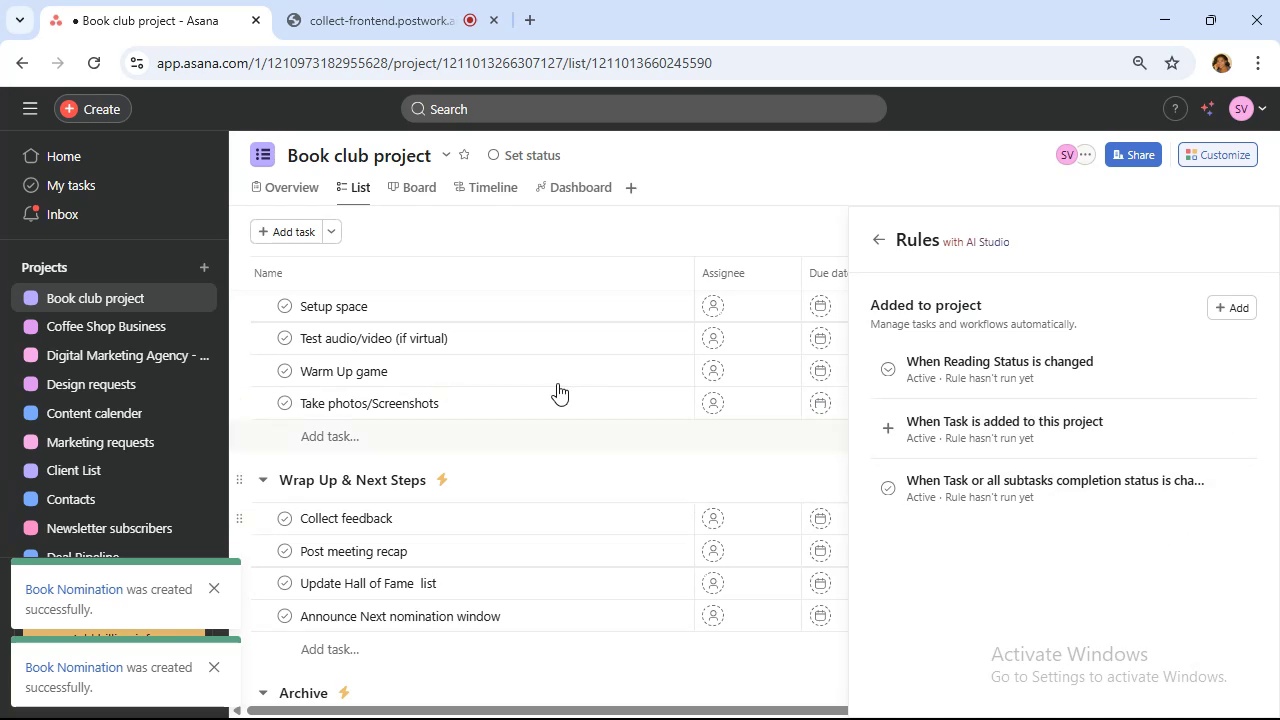 
left_click([1231, 299])
 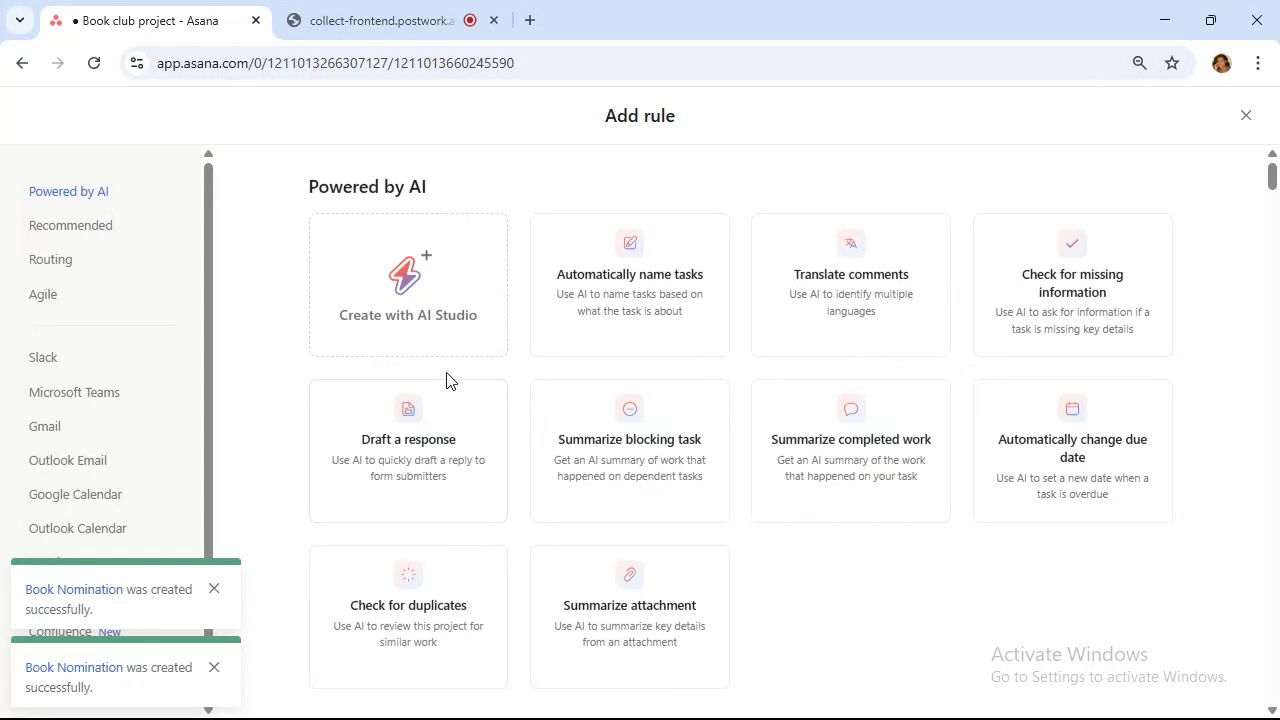 
wait(6.86)
 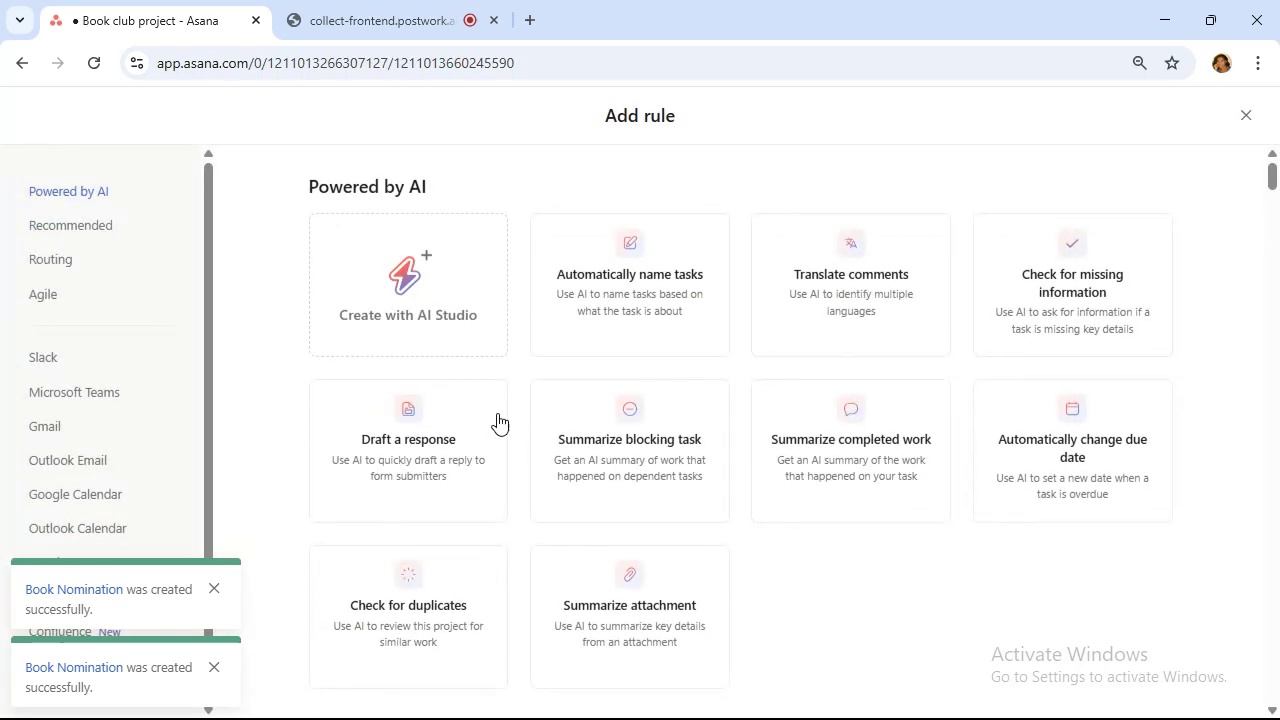 
scroll: coordinate [446, 370], scroll_direction: down, amount: 4.0
 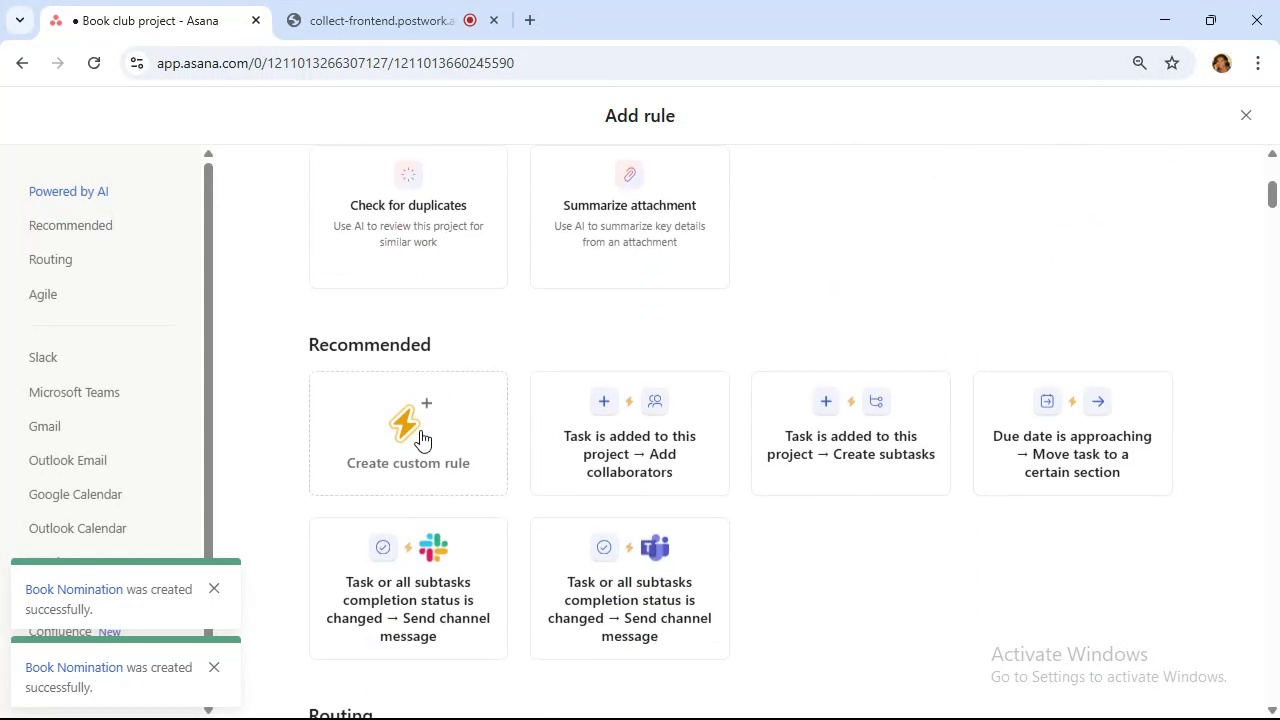 
left_click([415, 445])
 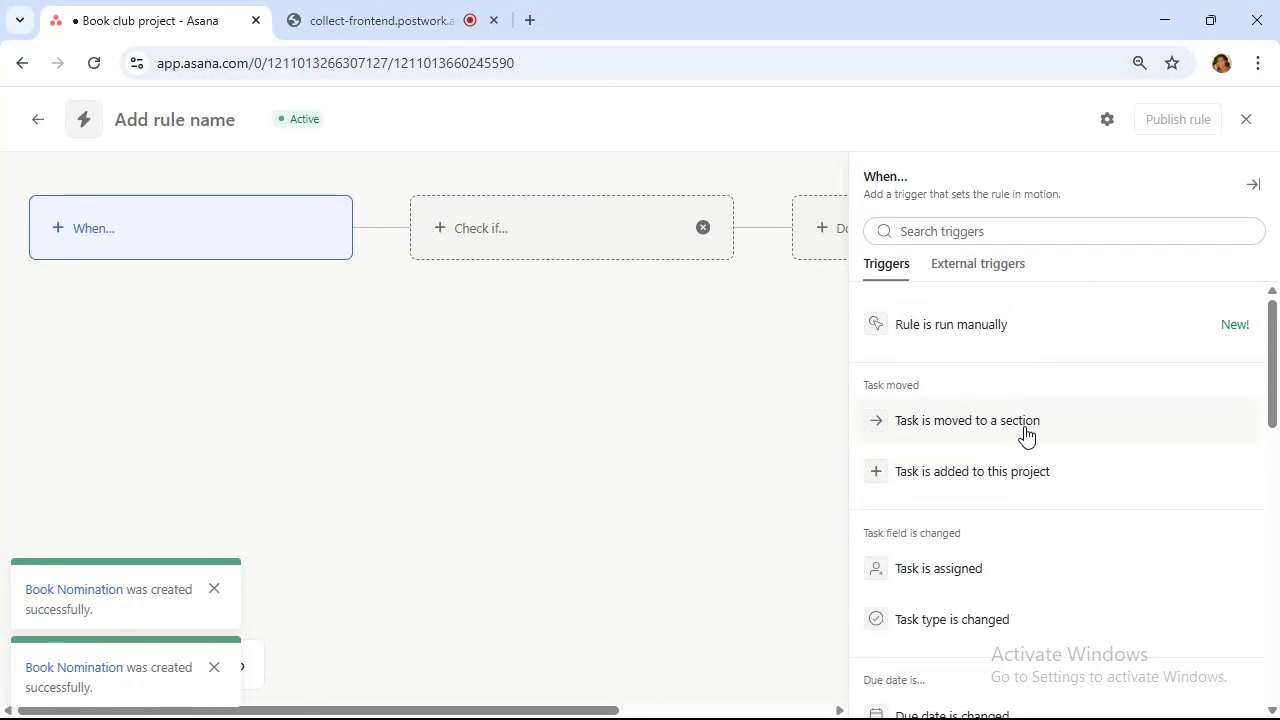 
left_click([1025, 426])
 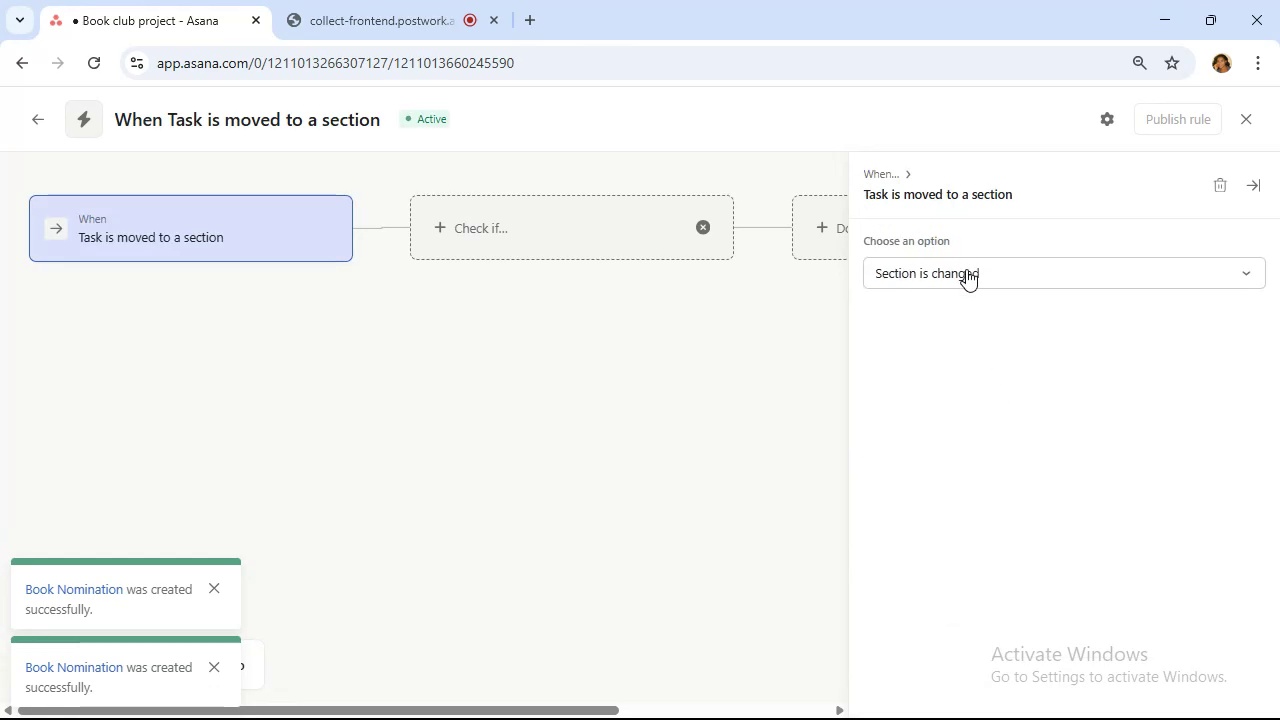 
left_click([966, 277])
 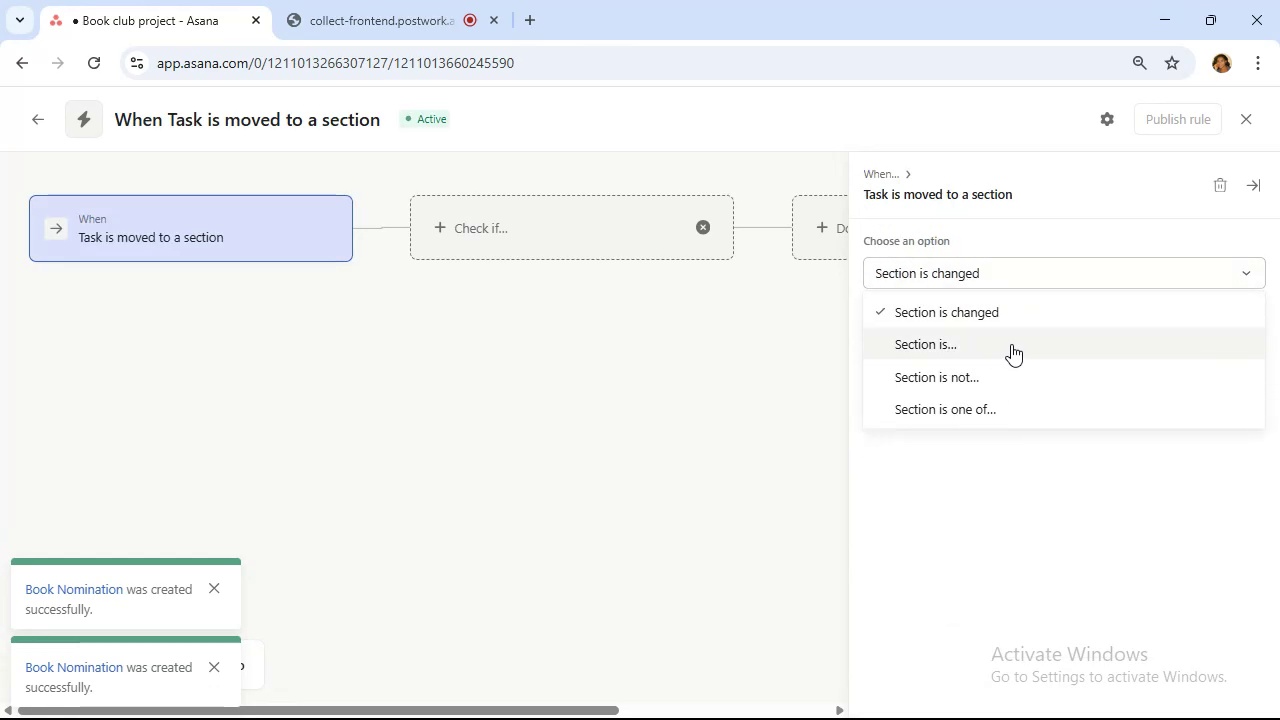 
wait(13.08)
 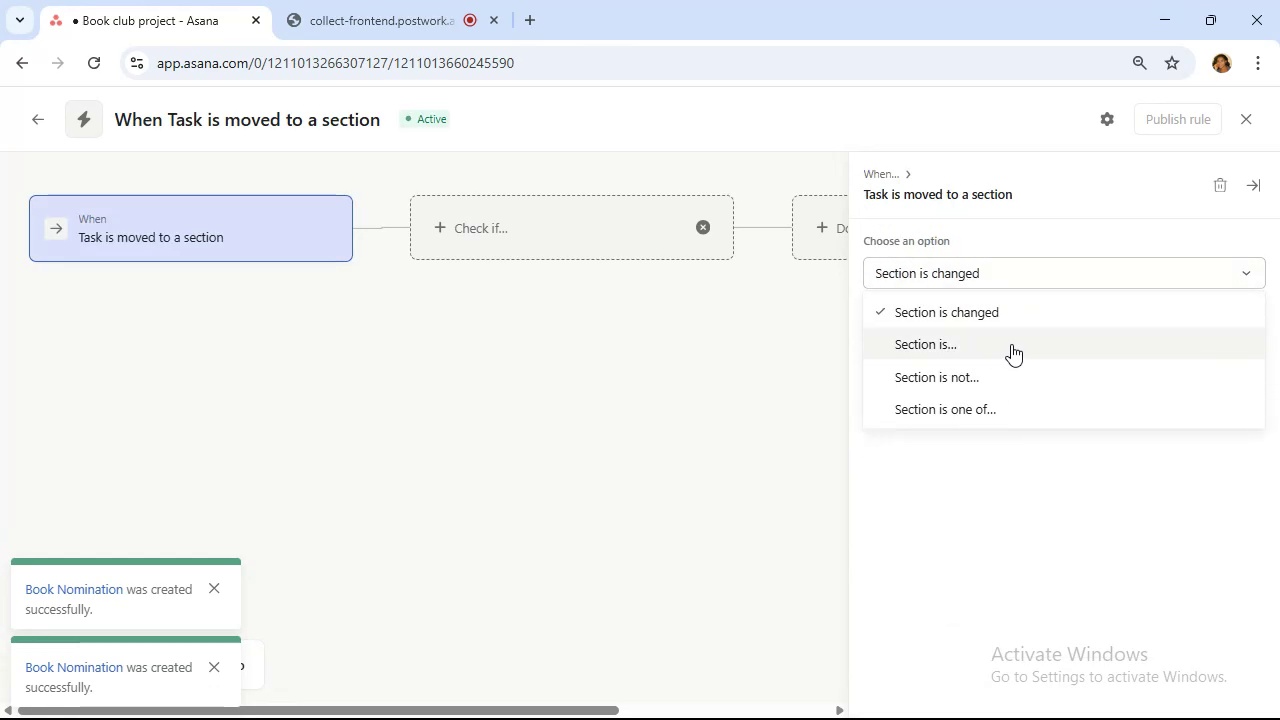 
left_click([1011, 346])
 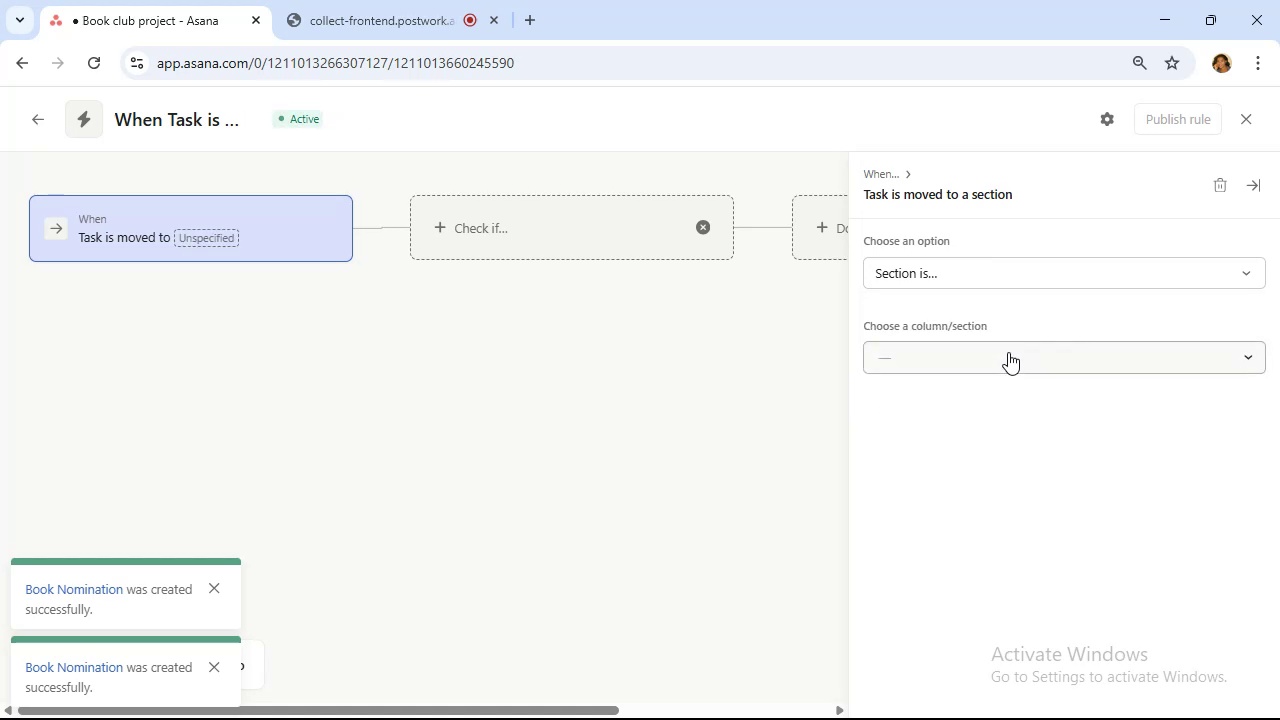 
left_click([1008, 352])
 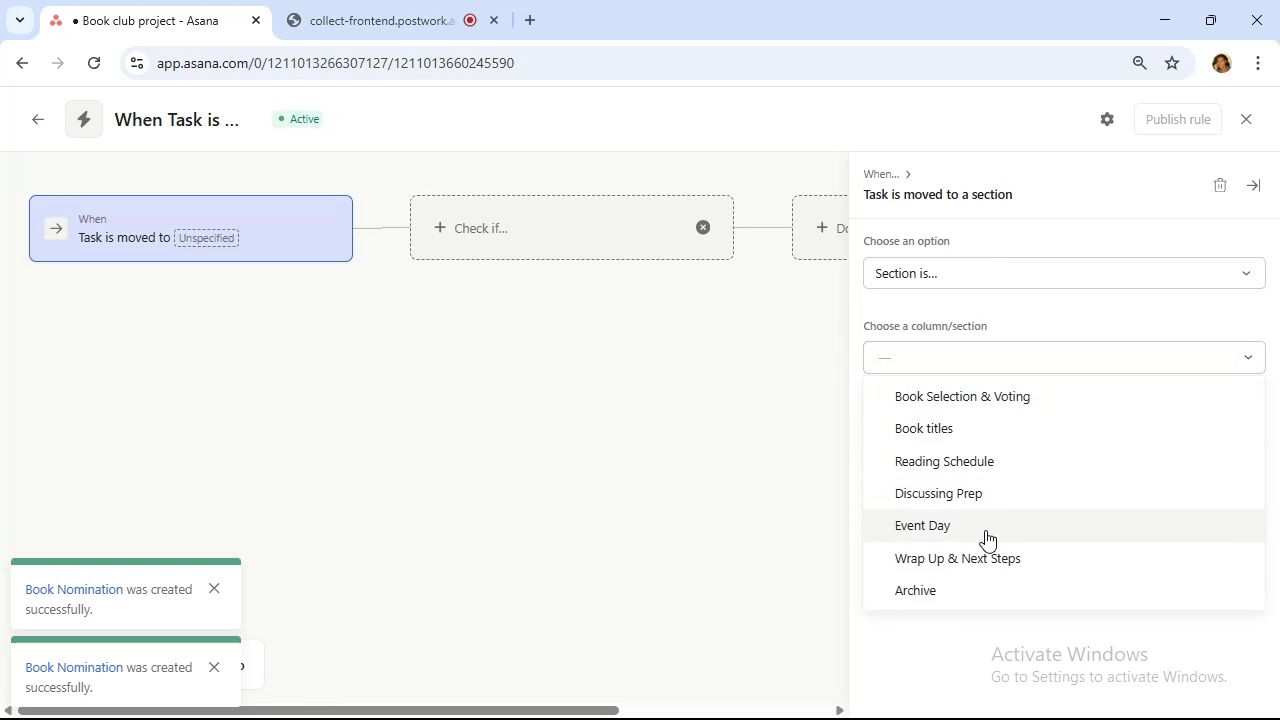 
wait(5.41)
 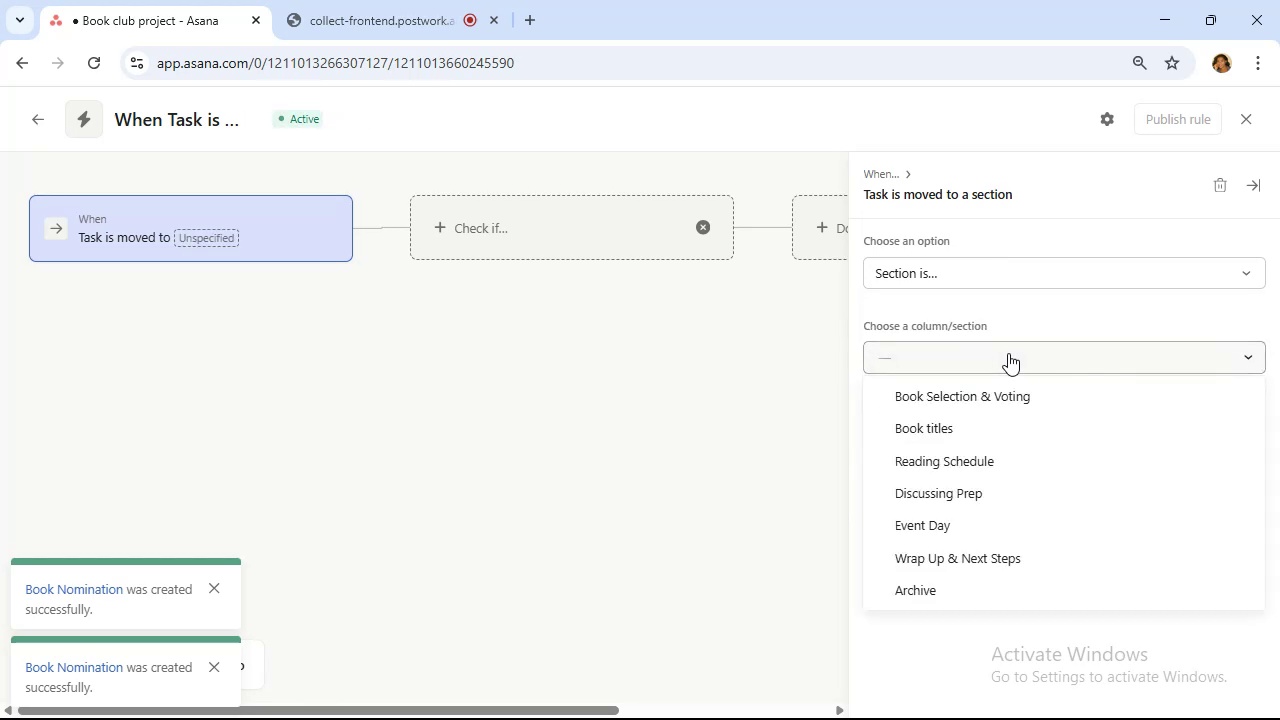 
left_click([985, 530])
 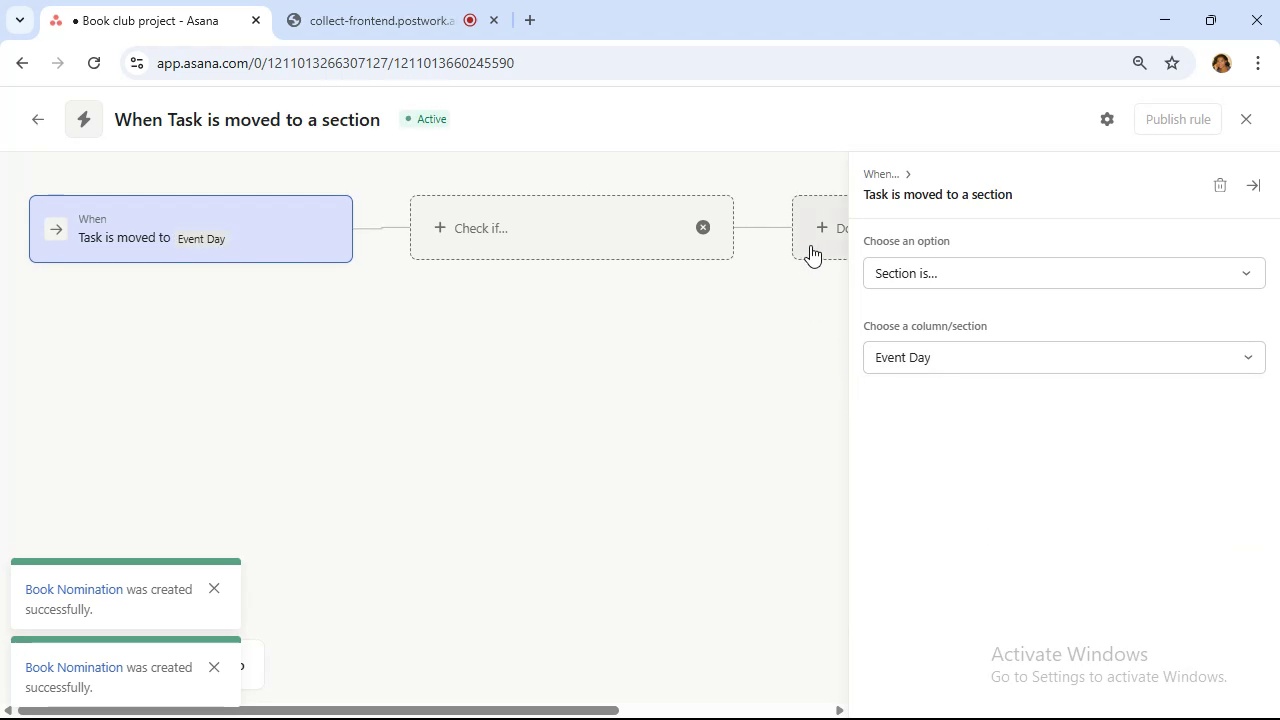 
left_click([812, 241])
 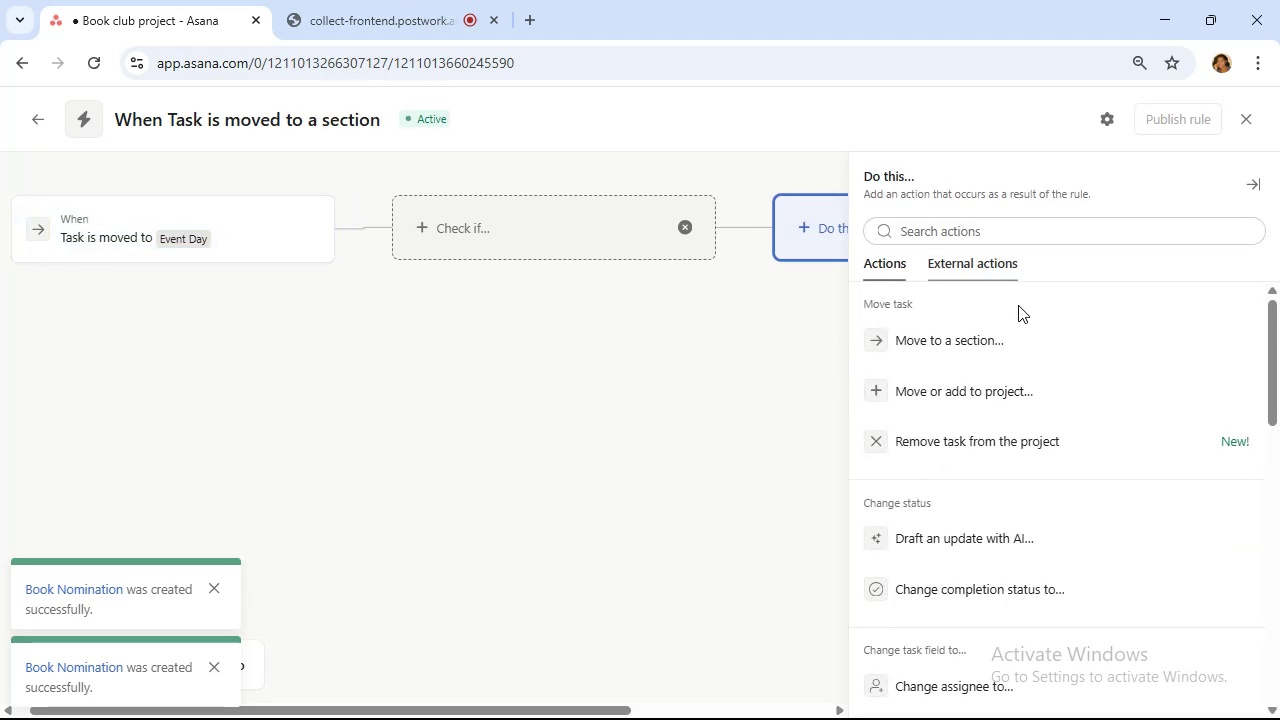 
scroll: coordinate [1087, 369], scroll_direction: down, amount: 5.0
 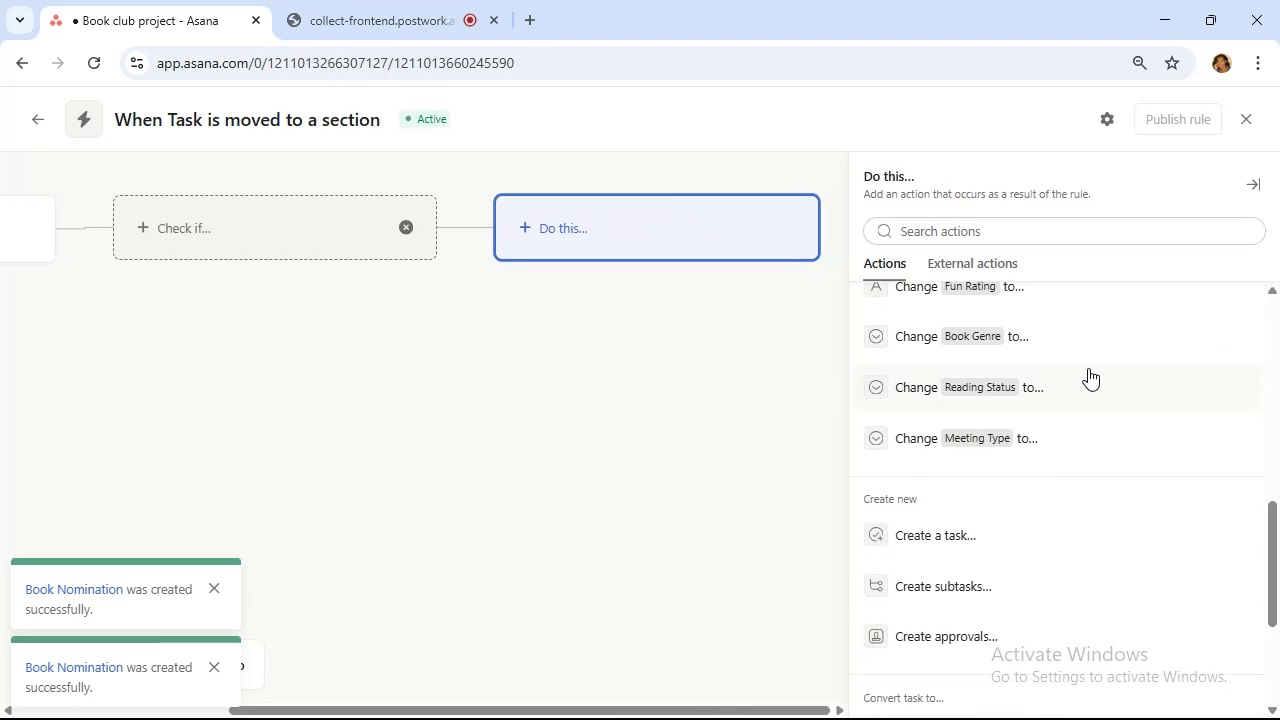 
scroll: coordinate [1047, 354], scroll_direction: up, amount: 1.0
 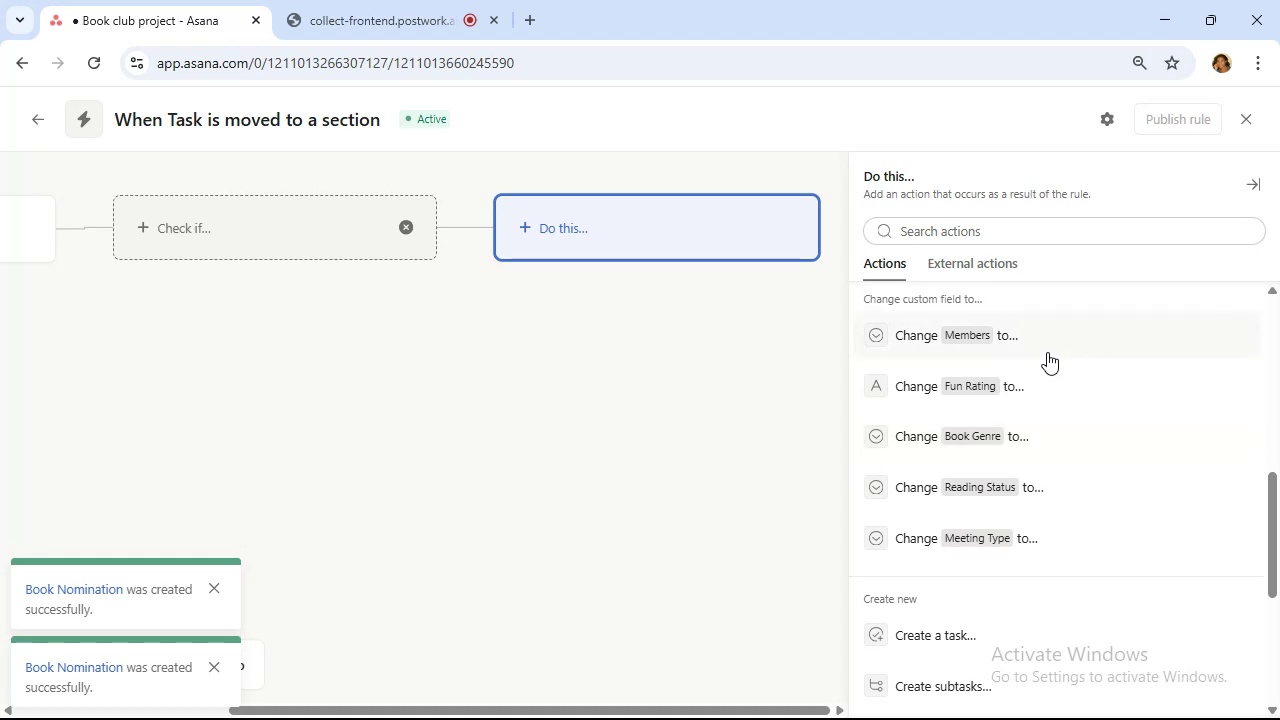 
left_click([1034, 337])
 